 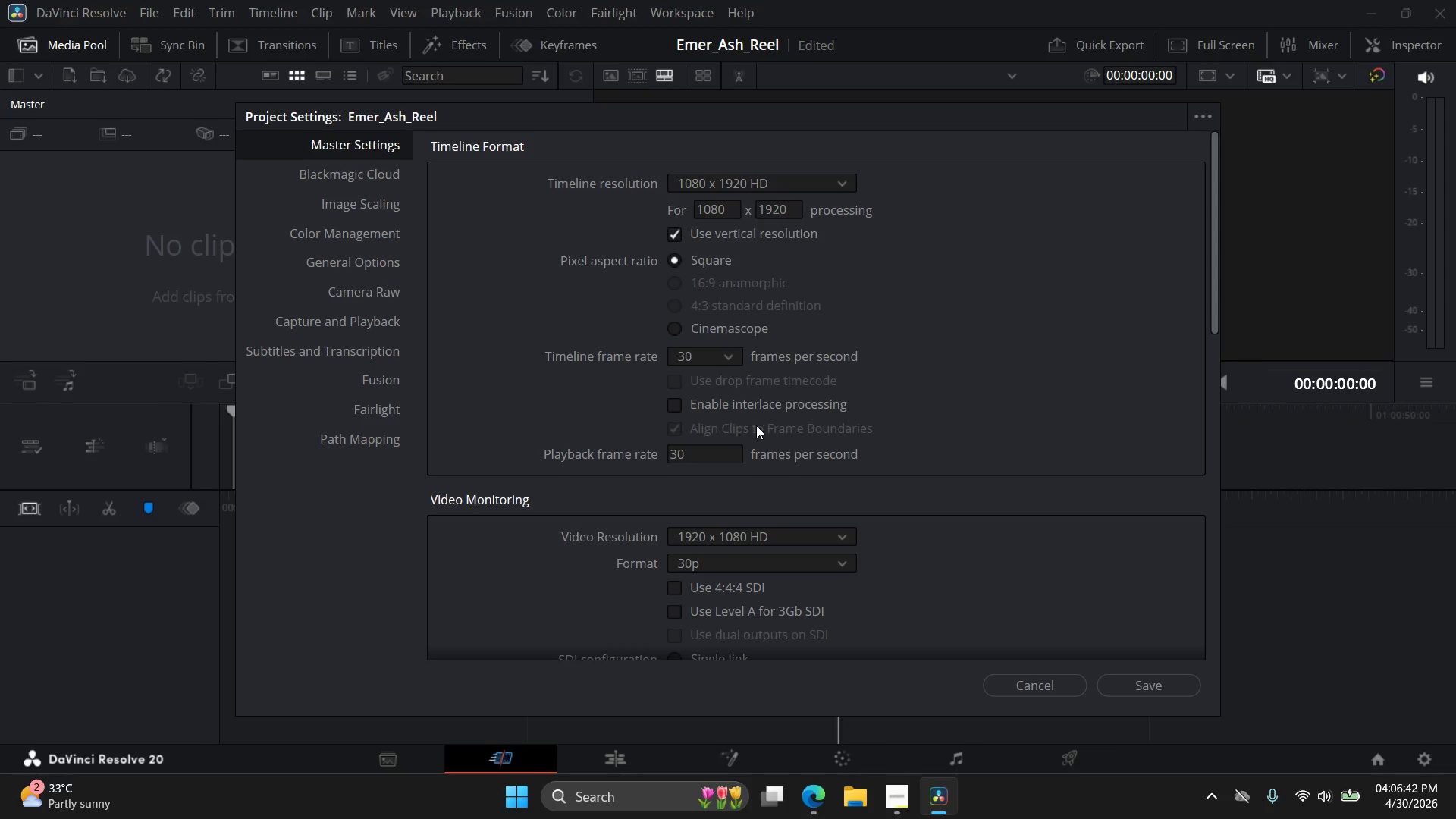 
scroll: coordinate [937, 445], scroll_direction: down, amount: 3.0
 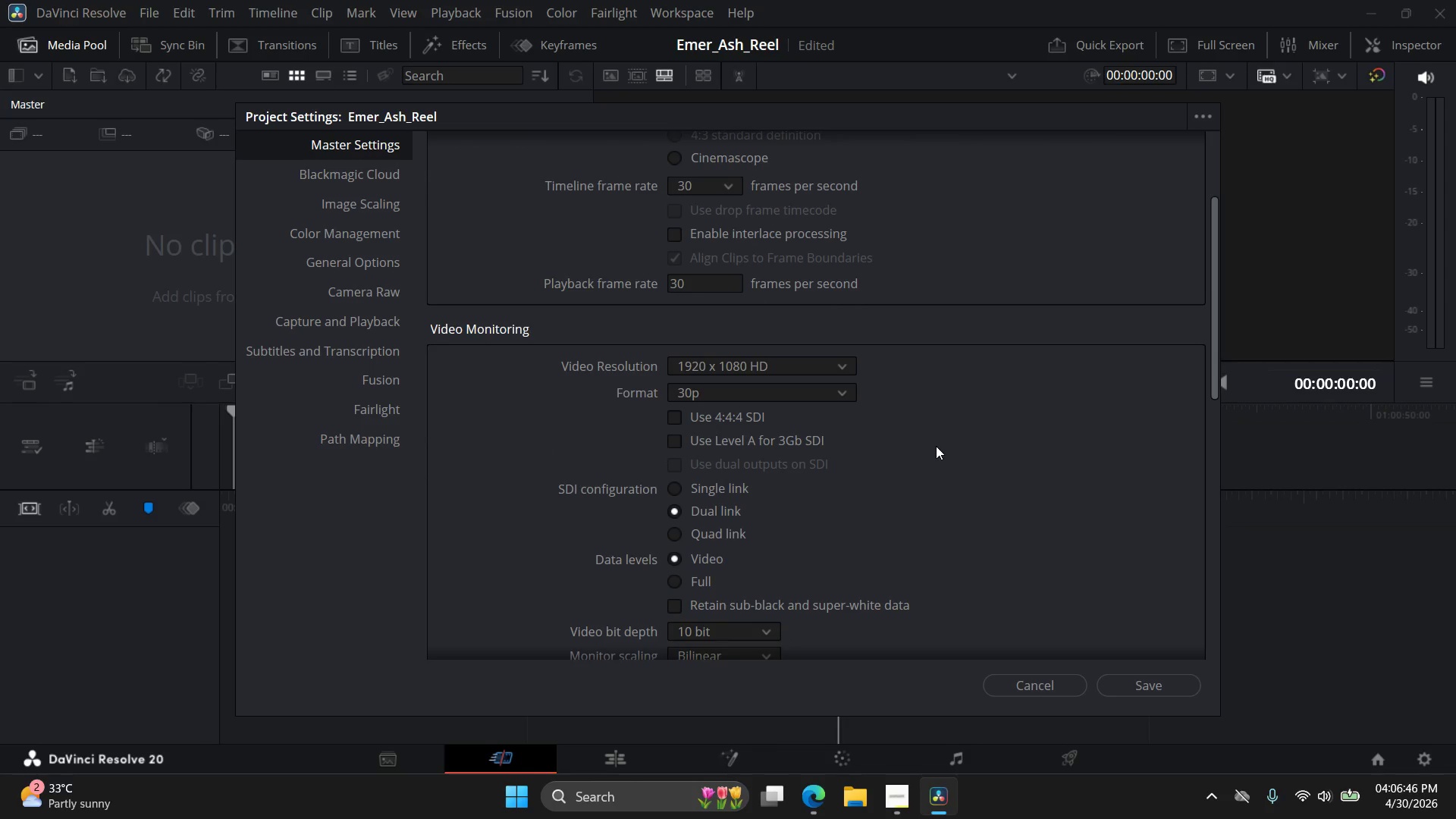 
scroll: coordinate [935, 449], scroll_direction: up, amount: 4.0
 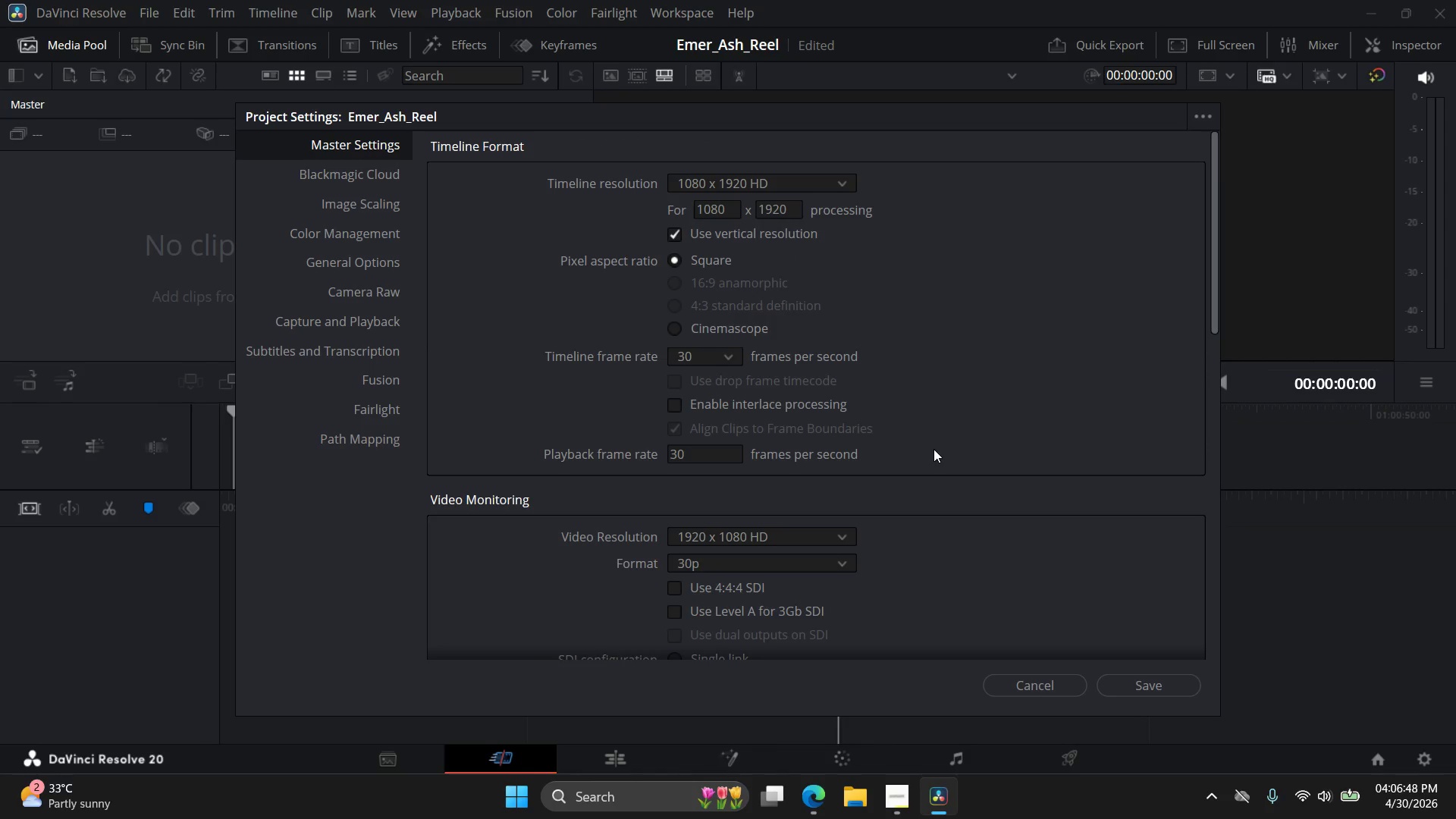 
scroll: coordinate [932, 453], scroll_direction: down, amount: 1.0
 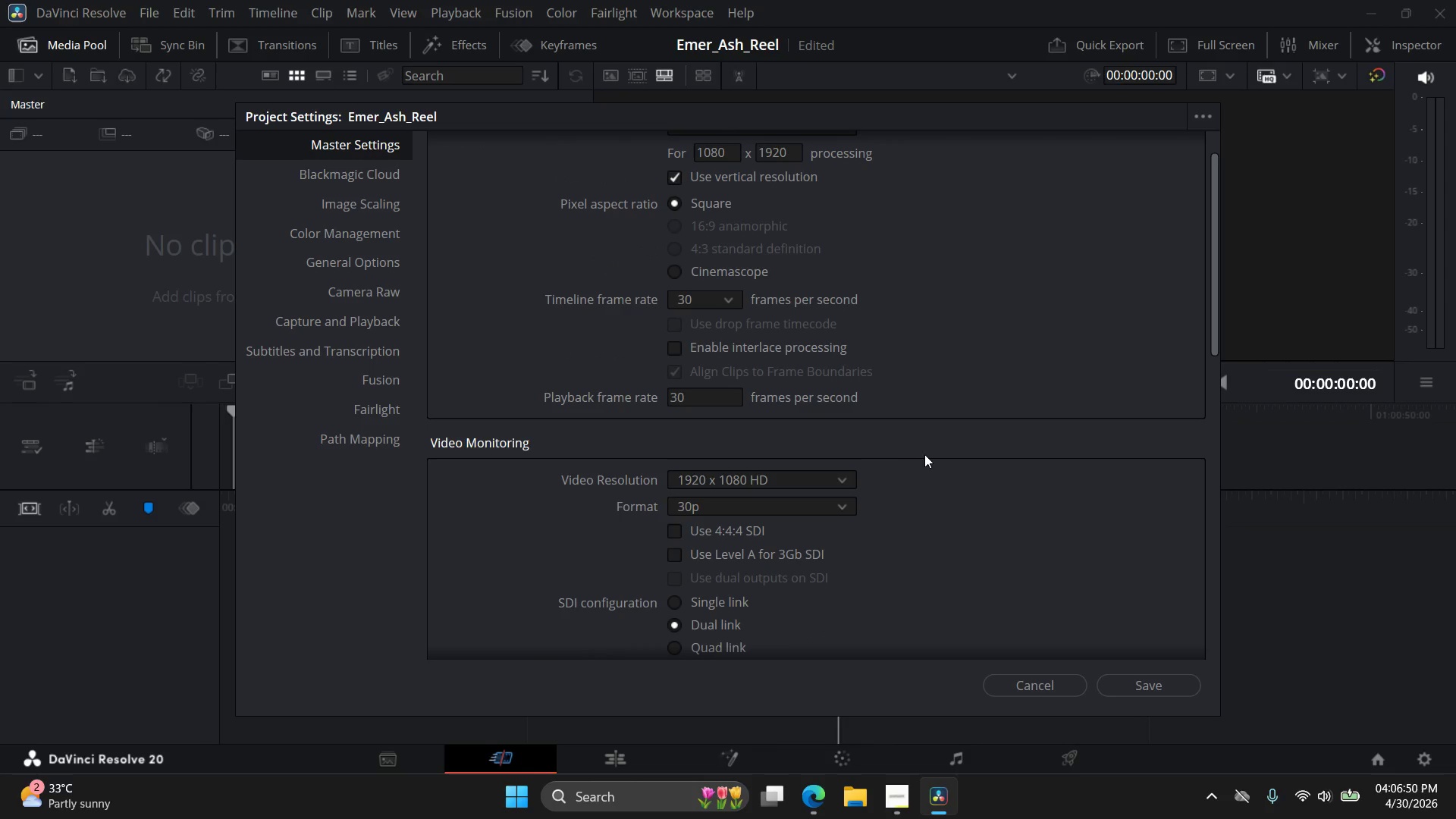 
left_click([782, 475])
 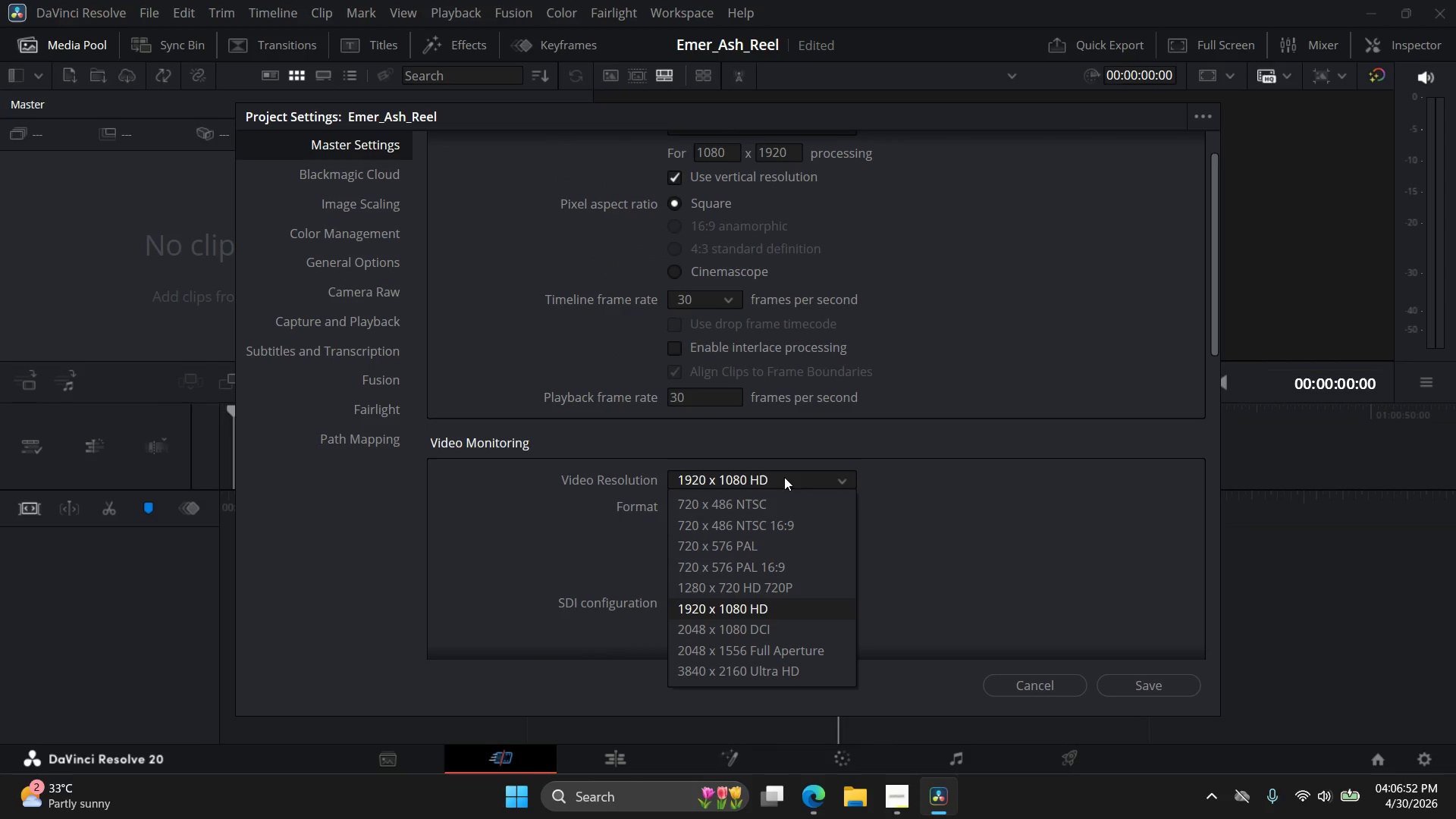 
left_click([964, 491])
 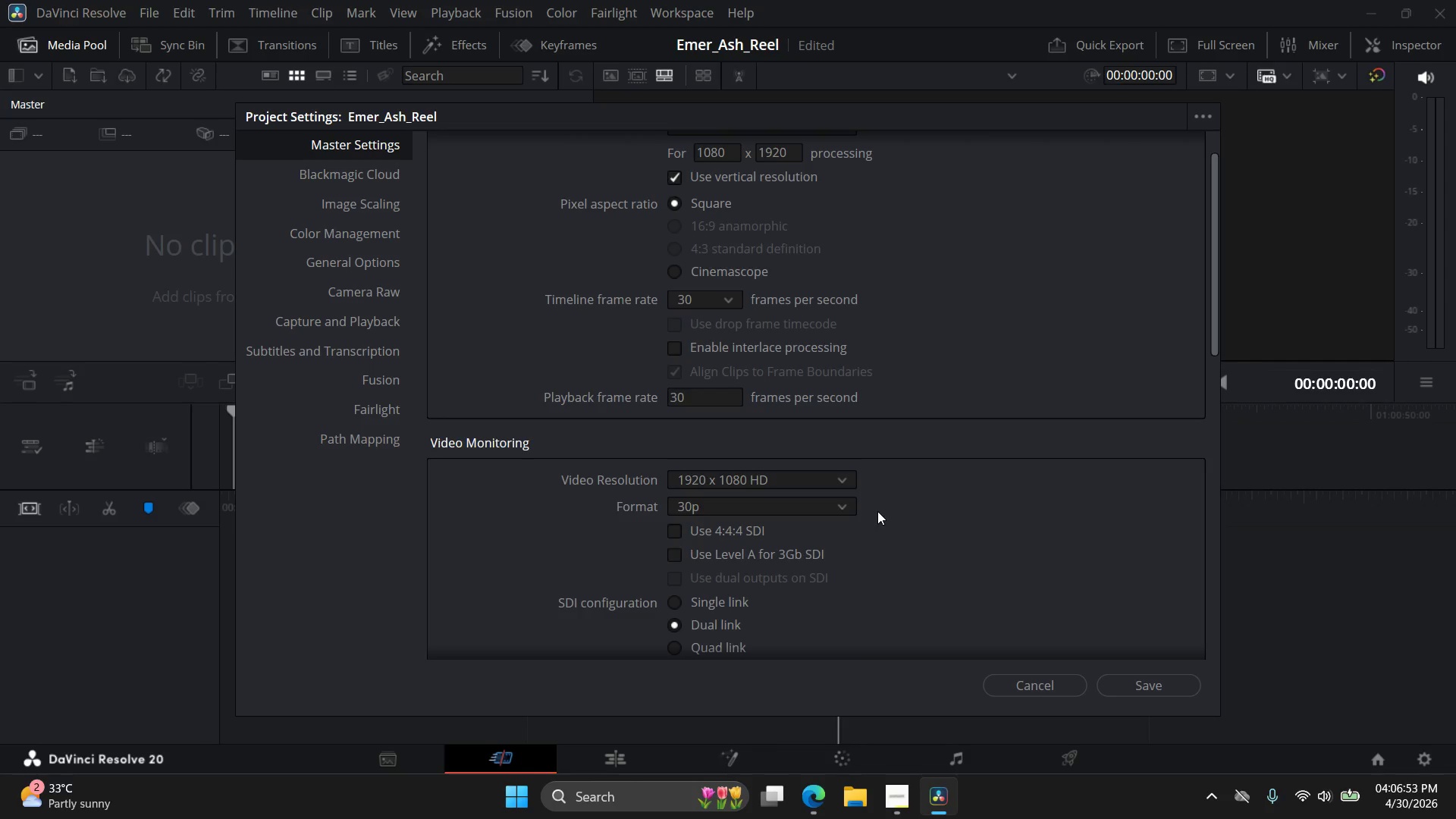 
left_click([795, 427])
 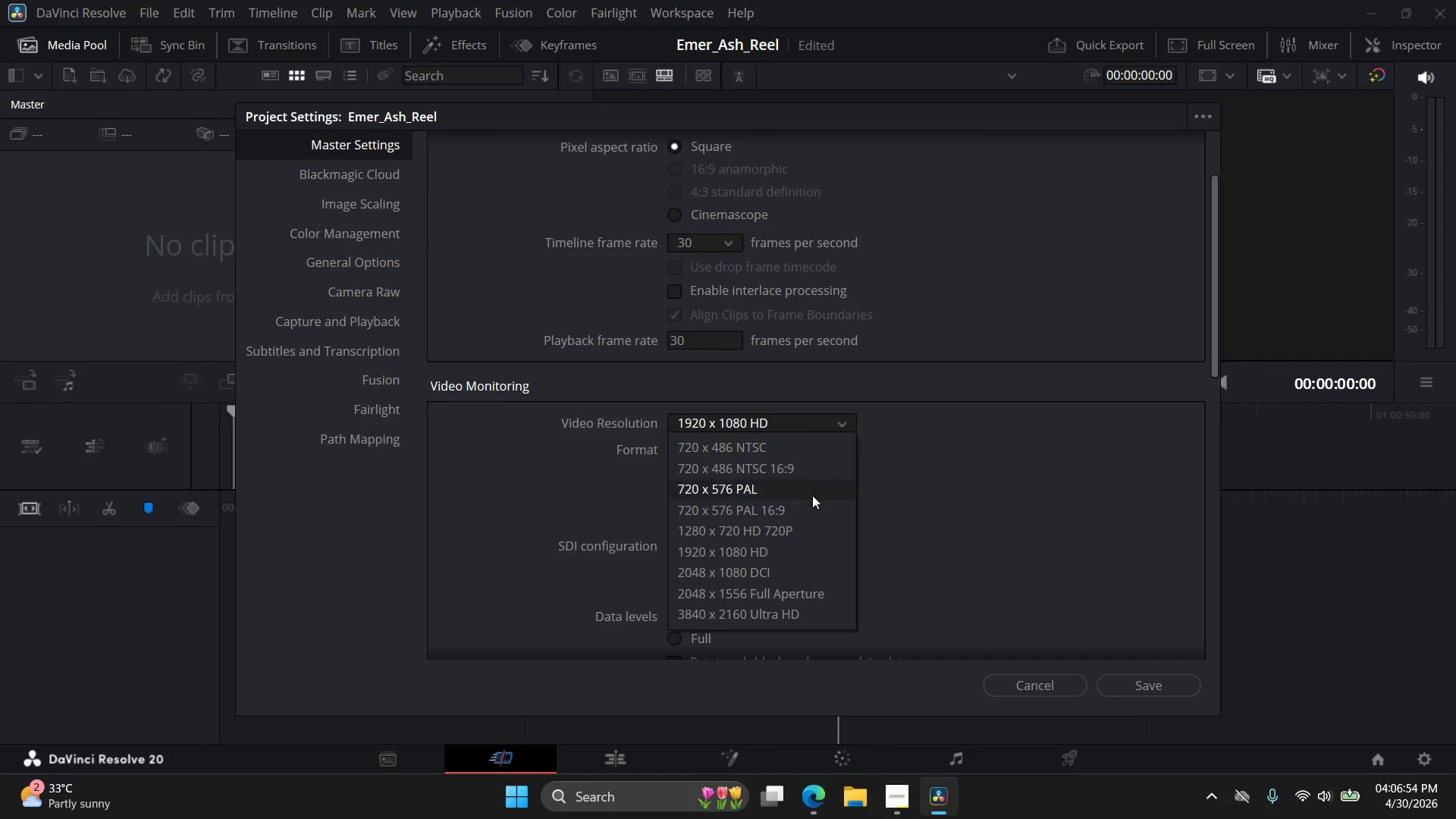 
scroll: coordinate [811, 509], scroll_direction: down, amount: 8.0
 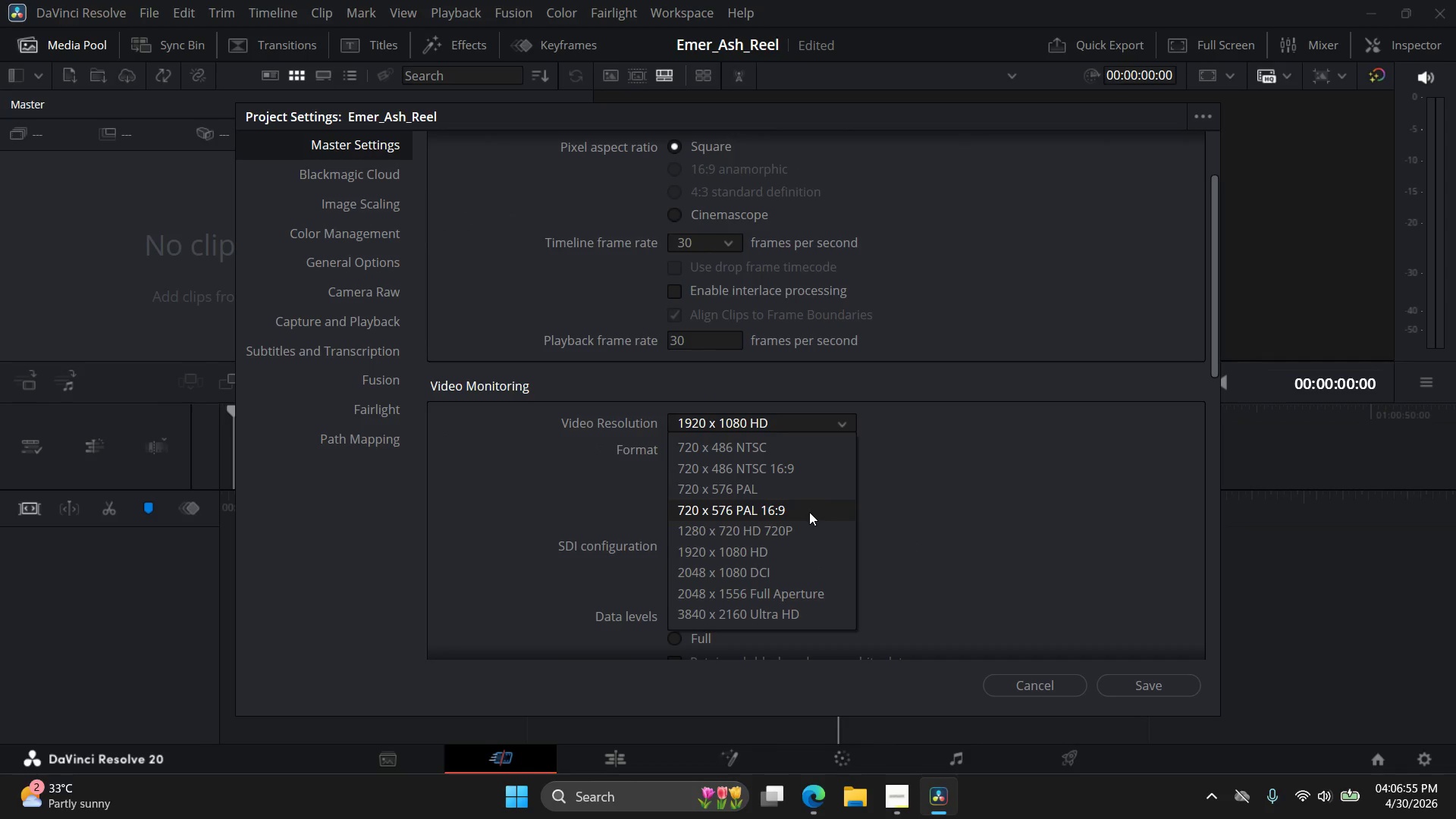 
scroll: coordinate [809, 512], scroll_direction: up, amount: 5.0
 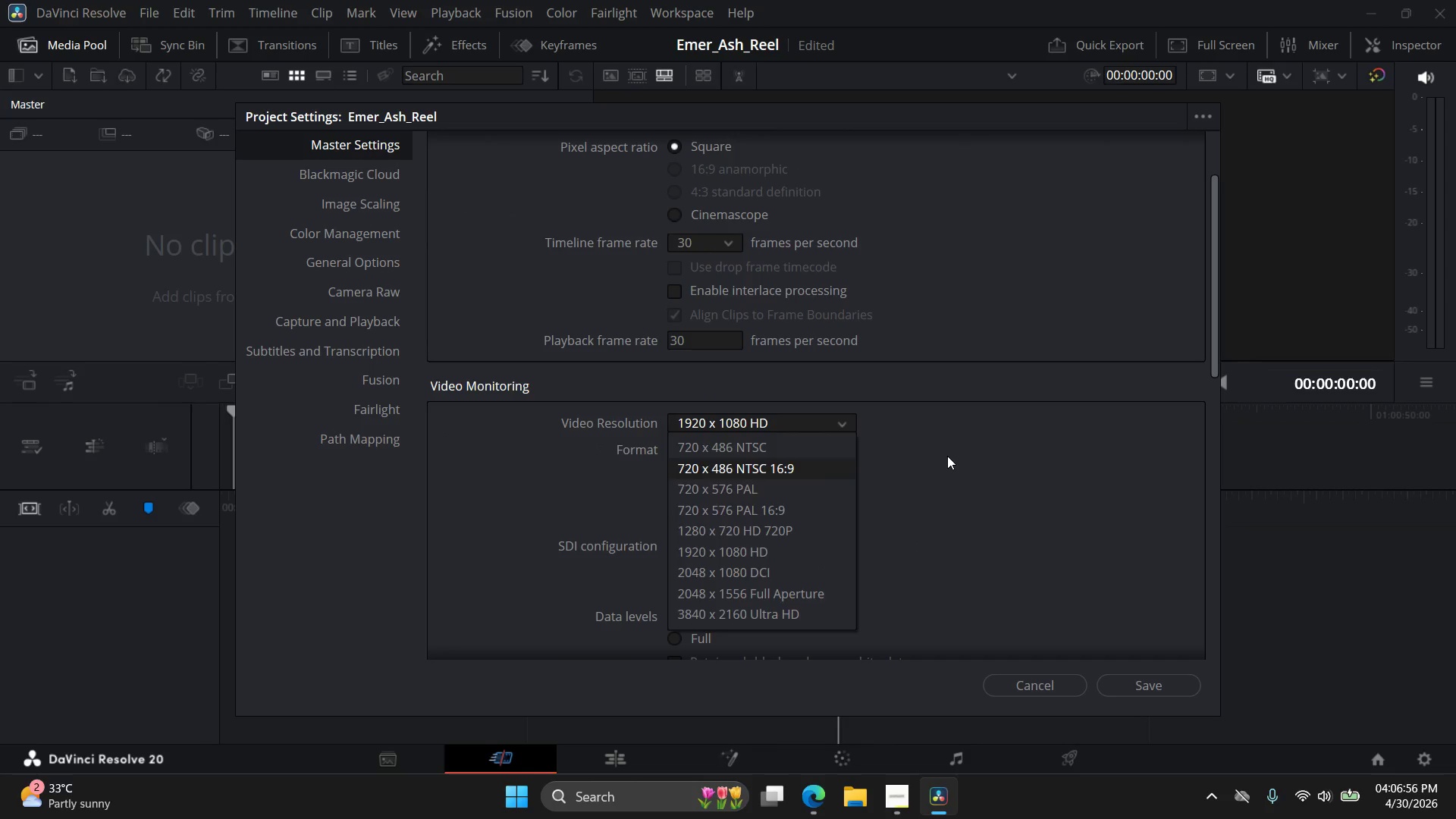 
left_click([947, 456])
 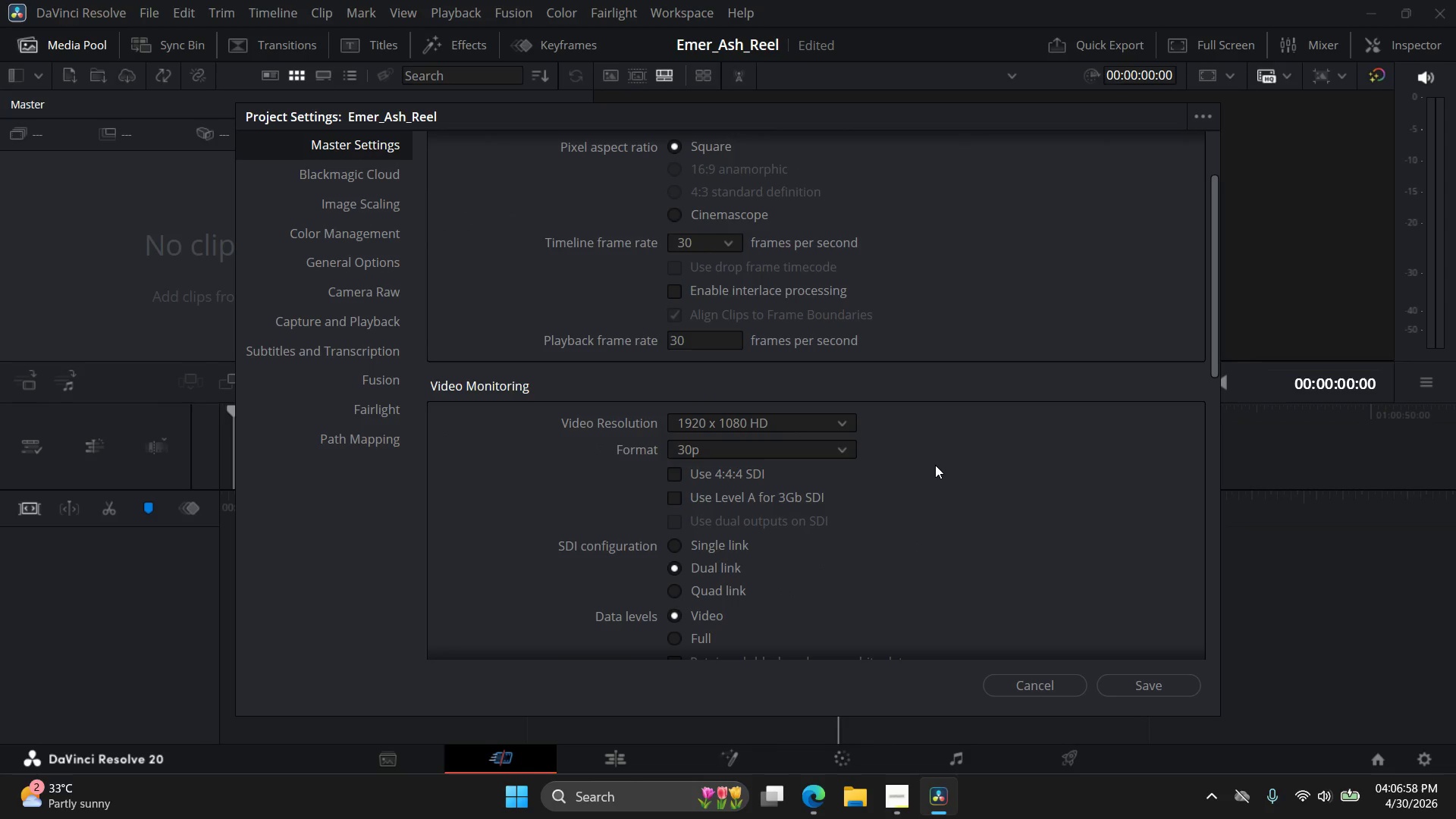 
scroll: coordinate [968, 528], scroll_direction: down, amount: 13.0
 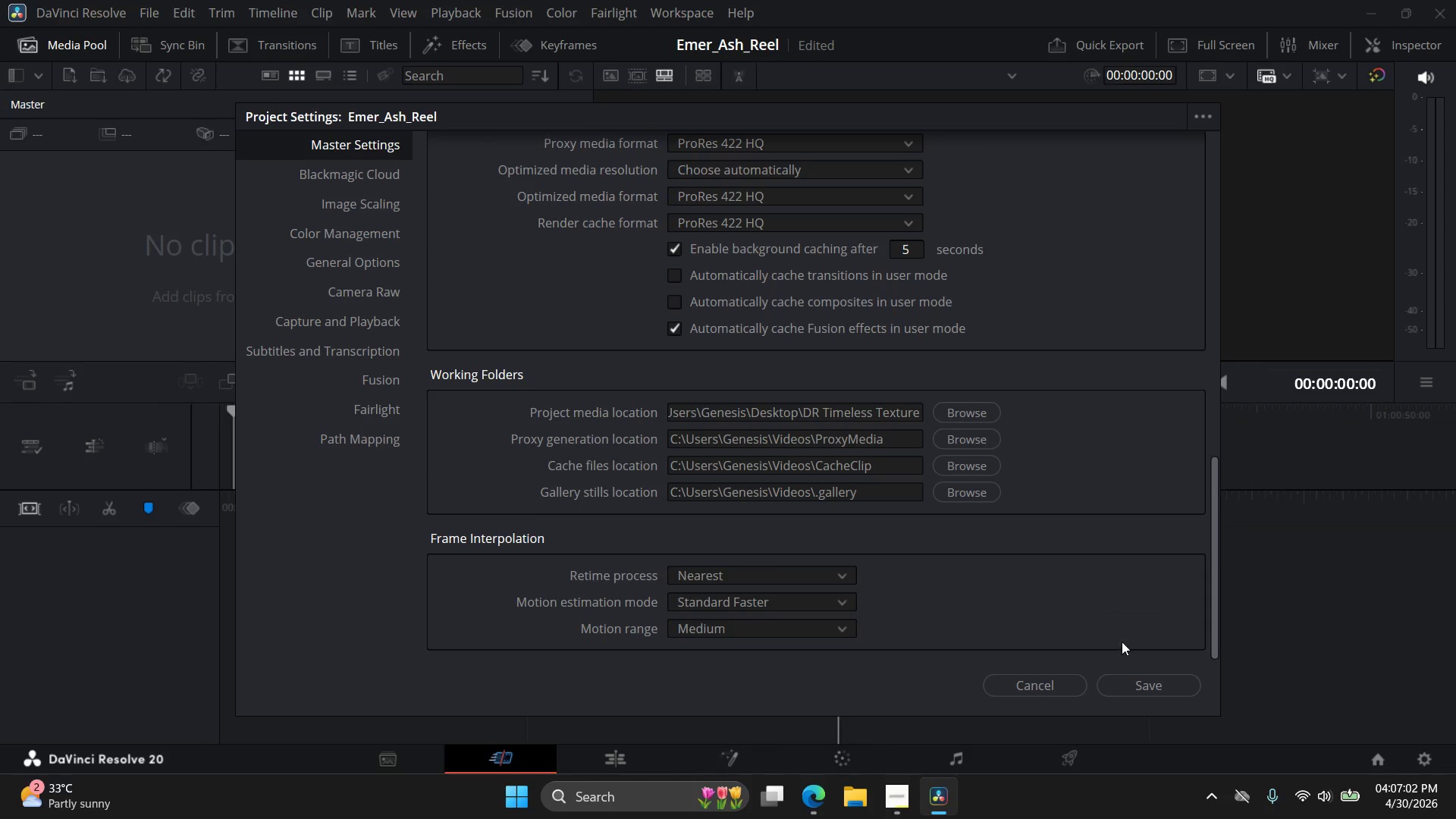 
left_click([1134, 683])
 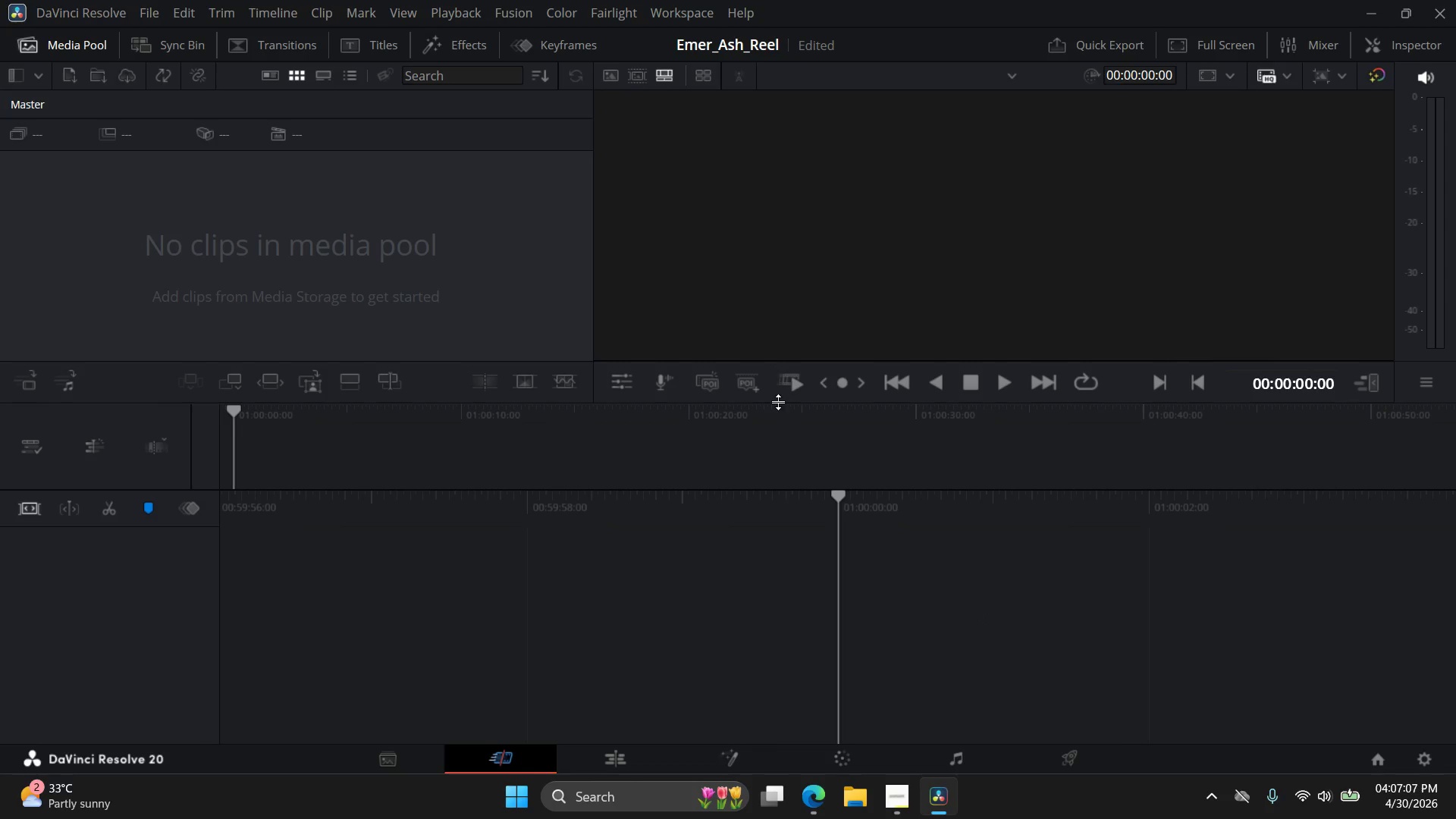 
left_click_drag(start_coordinate=[782, 400], to_coordinate=[783, 519])
 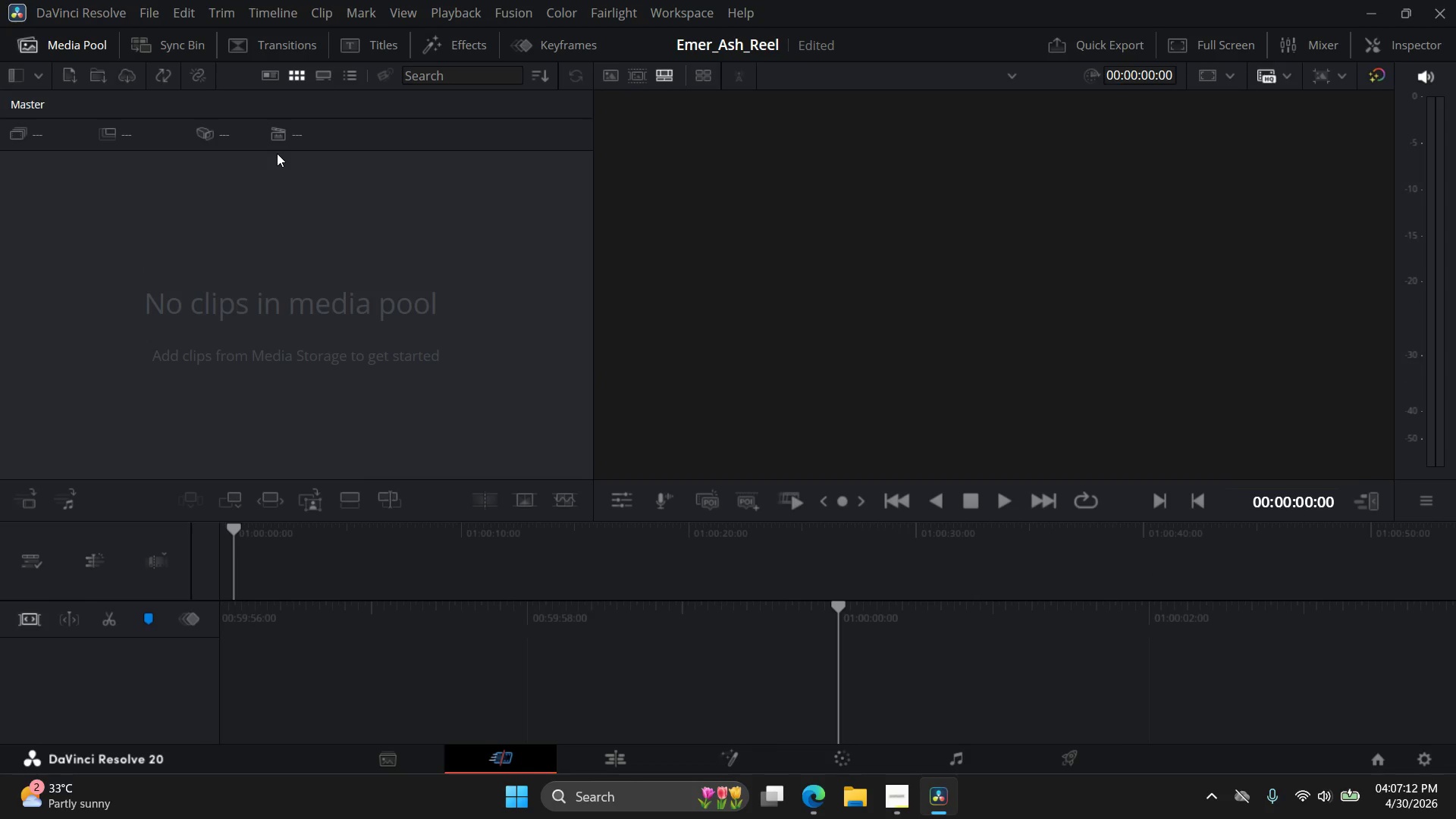 
wait(8.19)
 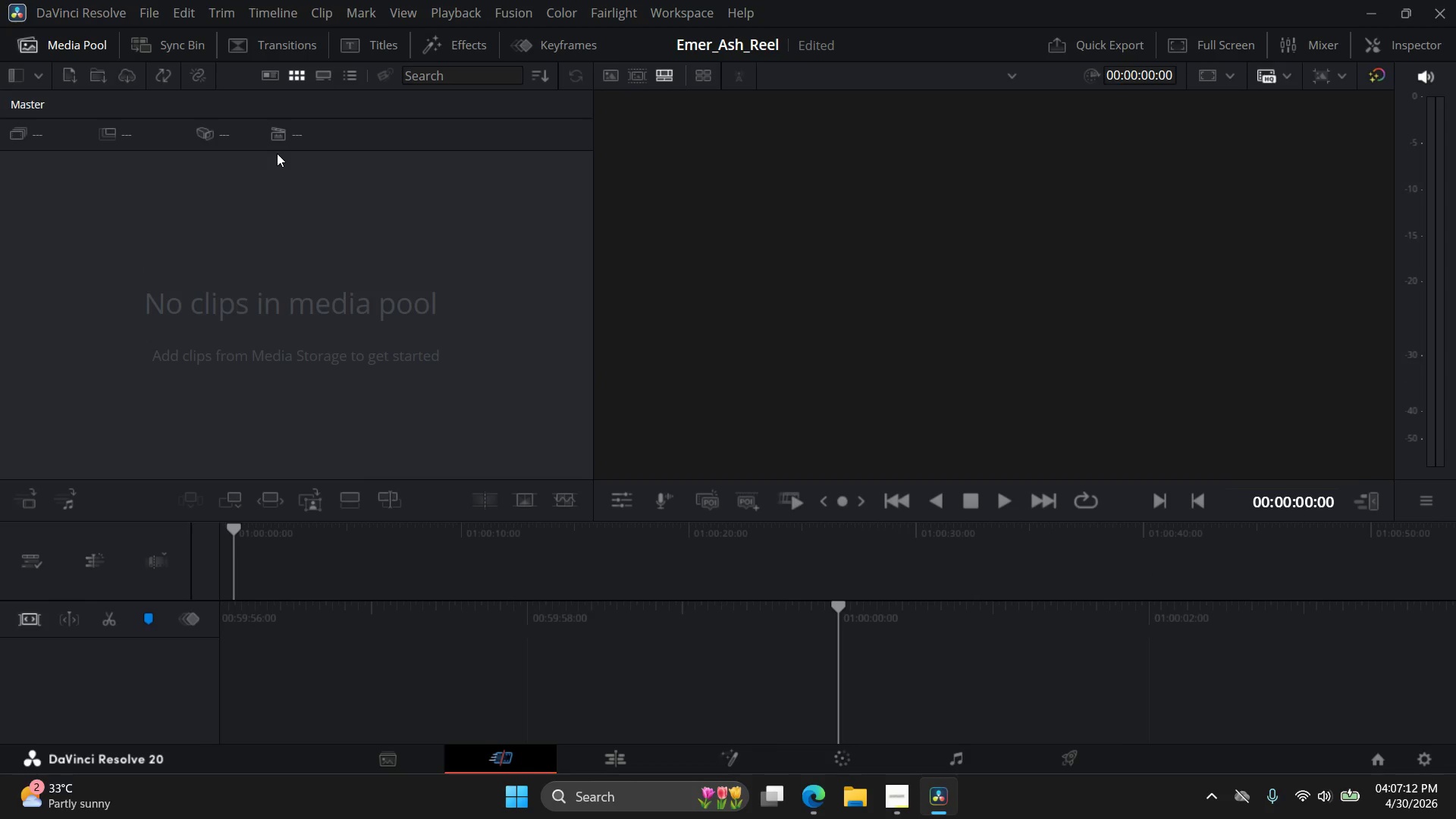 
scroll: coordinate [863, 370], scroll_direction: up, amount: 18.0
 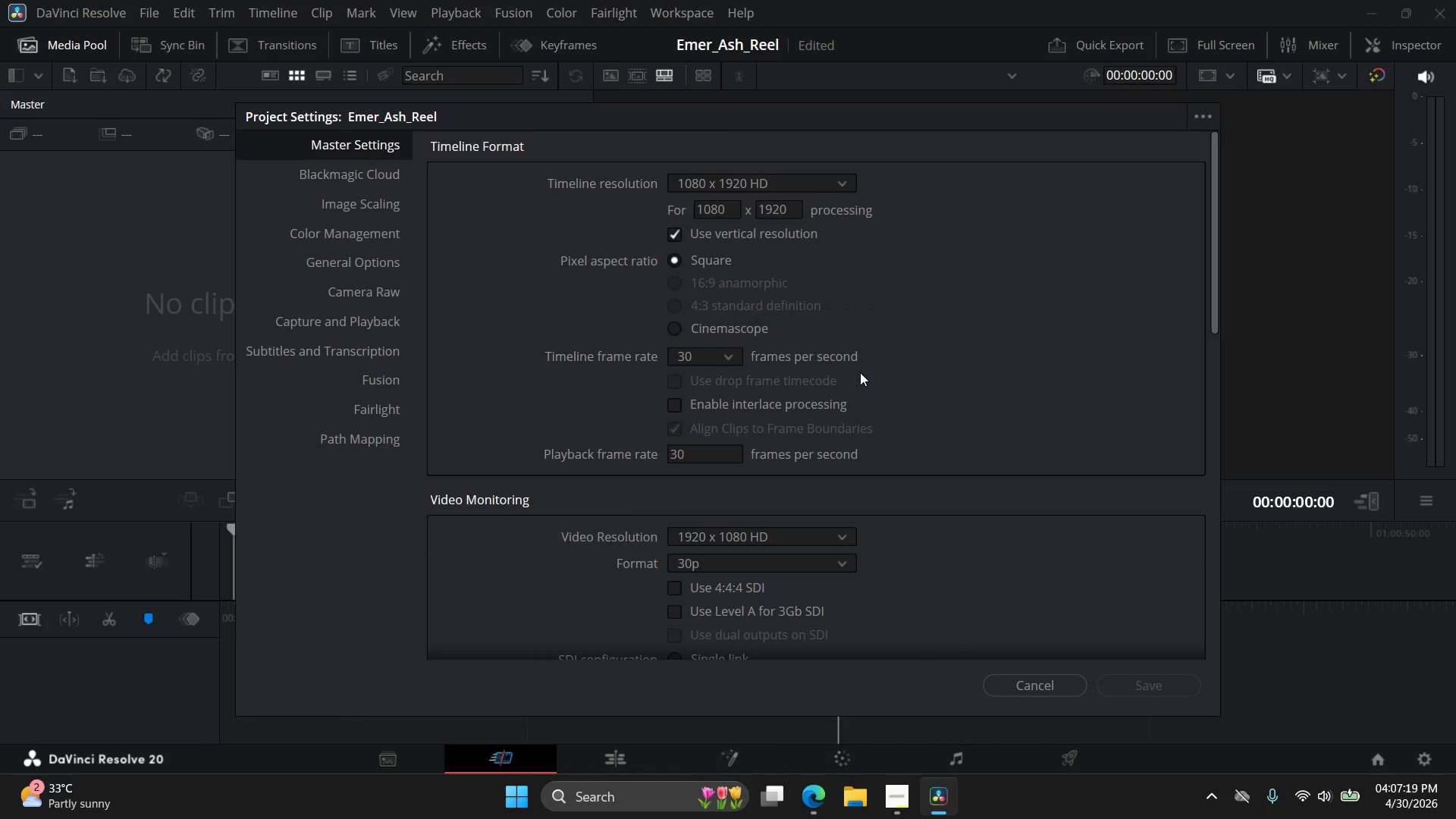 
scroll: coordinate [860, 376], scroll_direction: down, amount: 1.0
 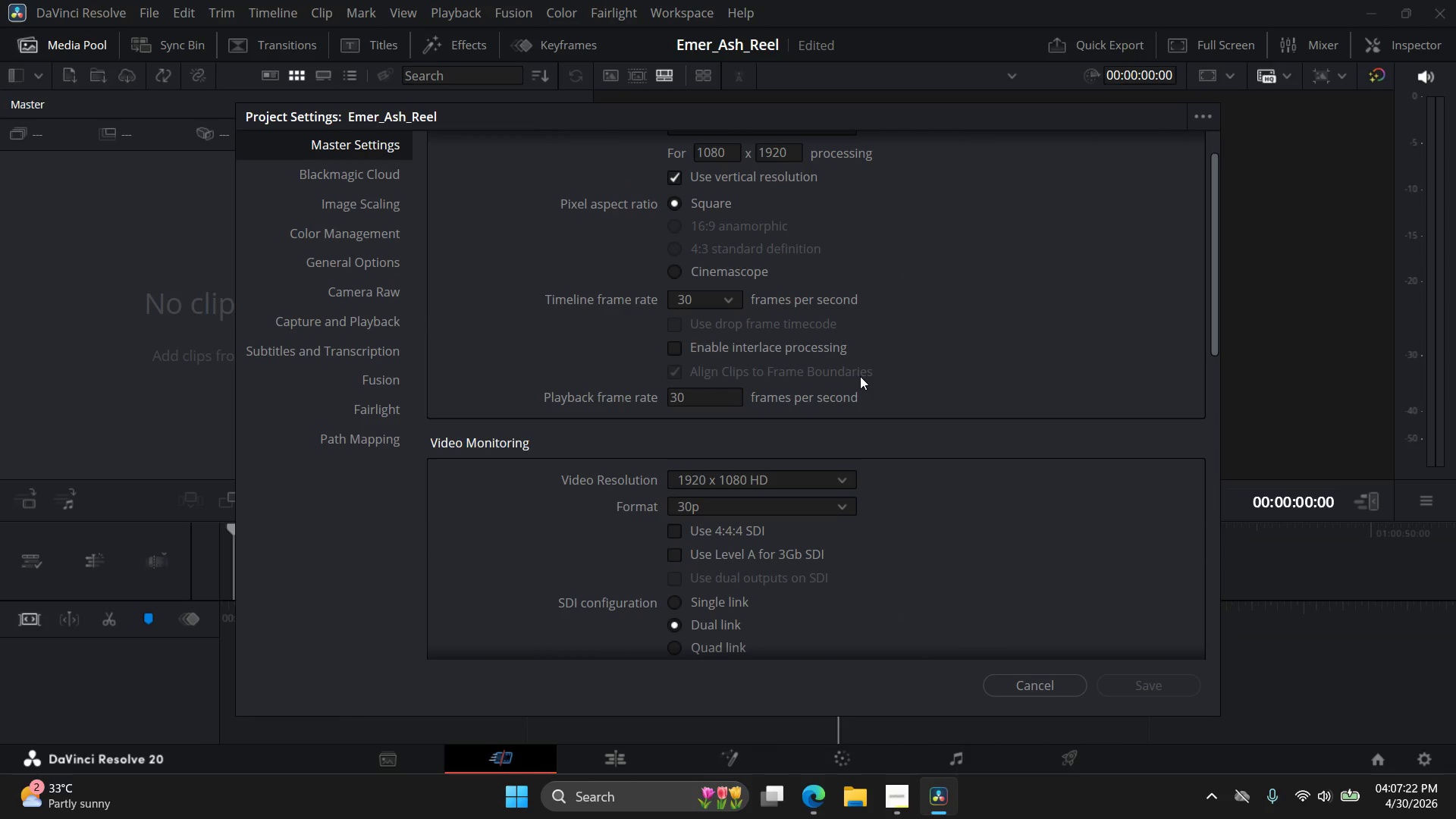 
scroll: coordinate [858, 376], scroll_direction: up, amount: 2.0
 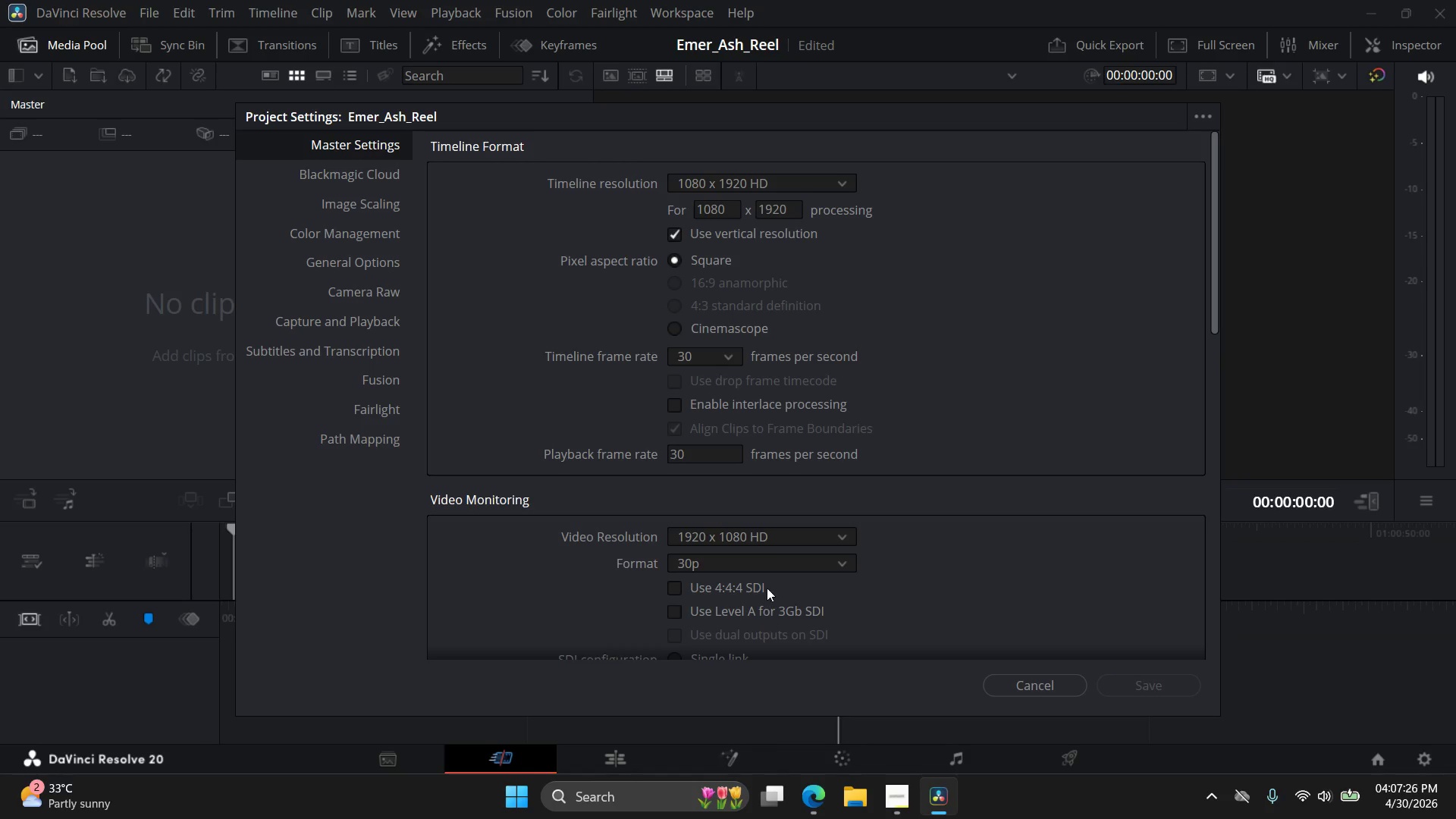 
scroll: coordinate [858, 516], scroll_direction: down, amount: 17.0
 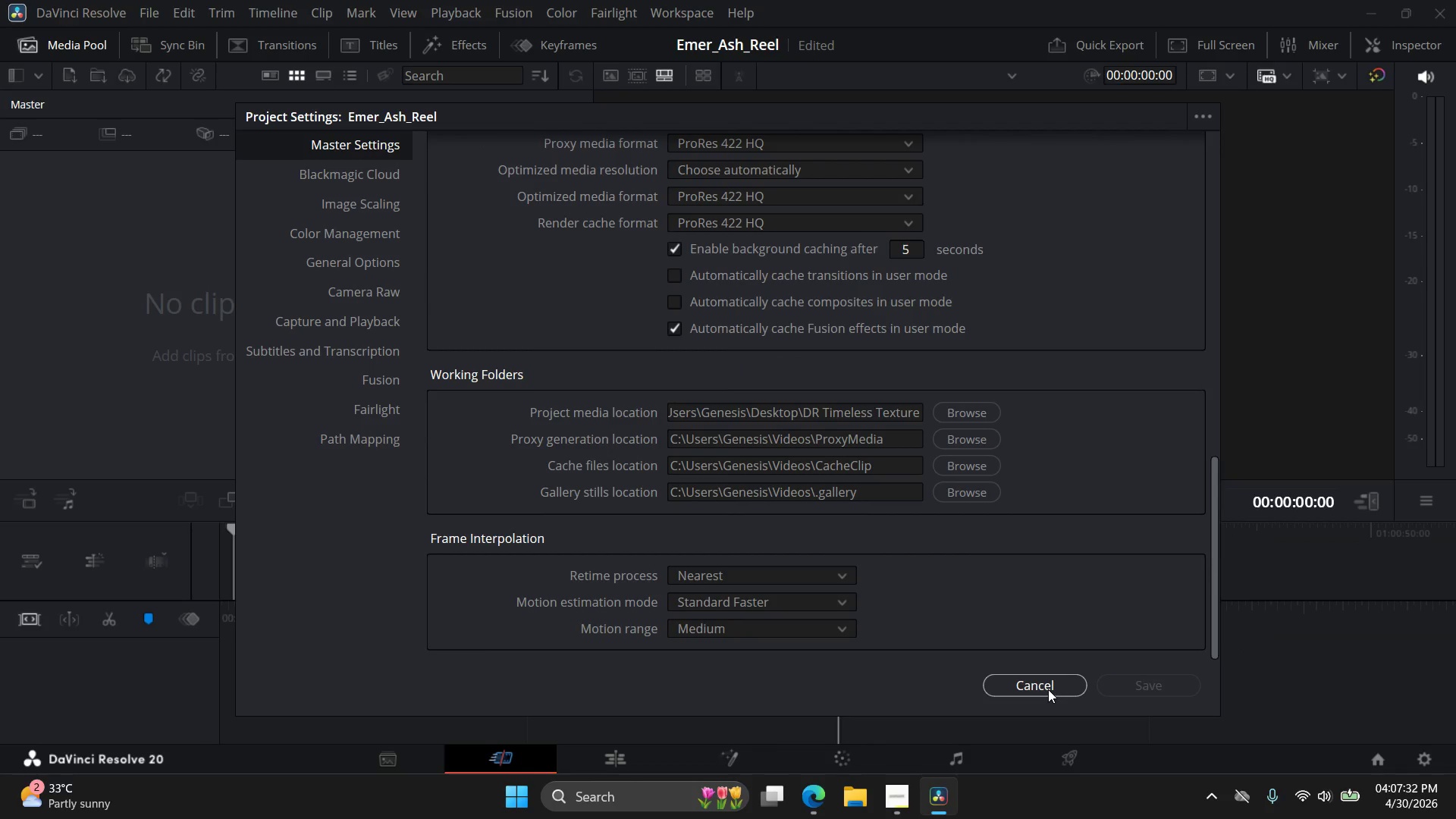 
left_click([1048, 689])
 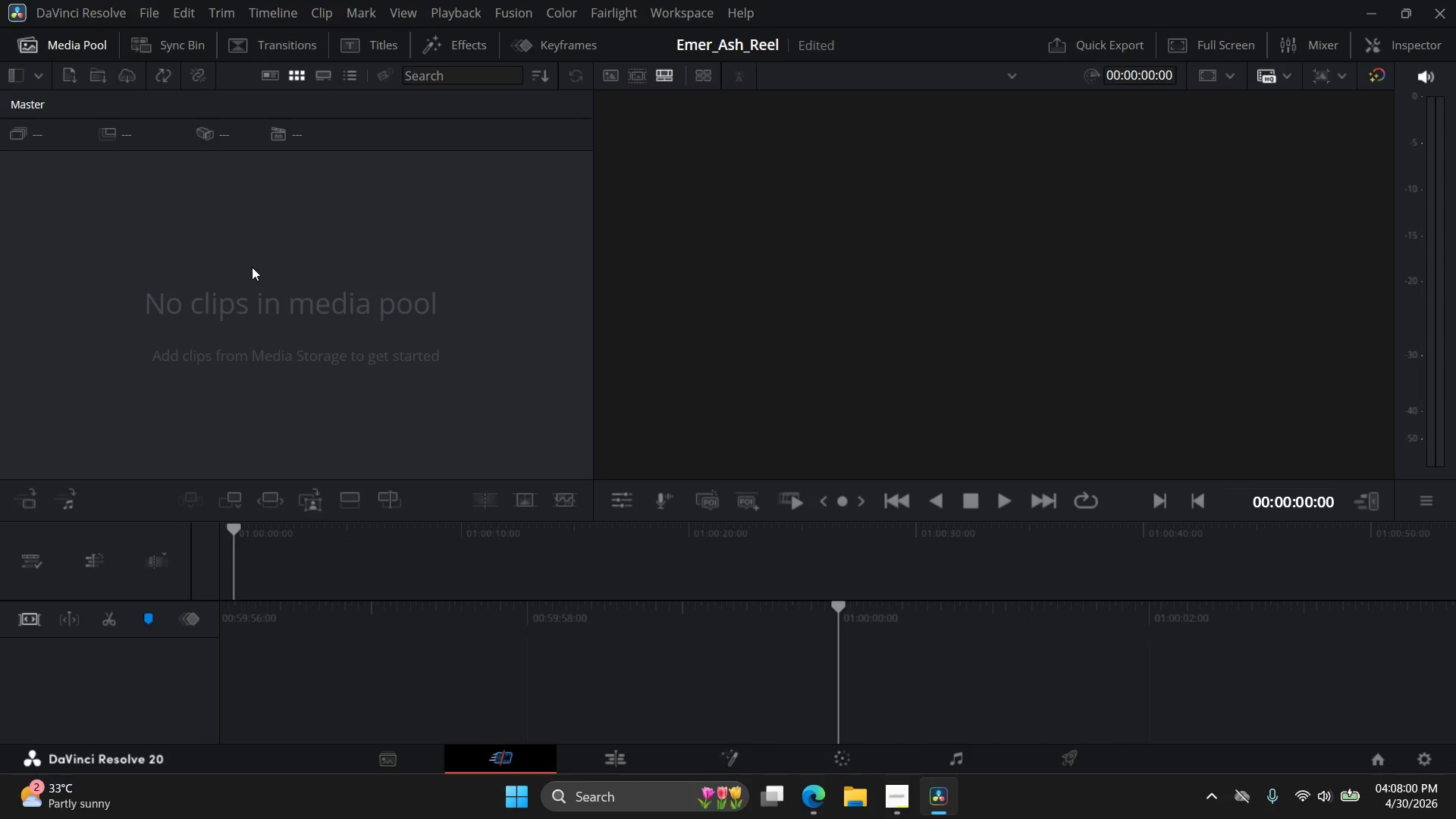 
wait(32.19)
 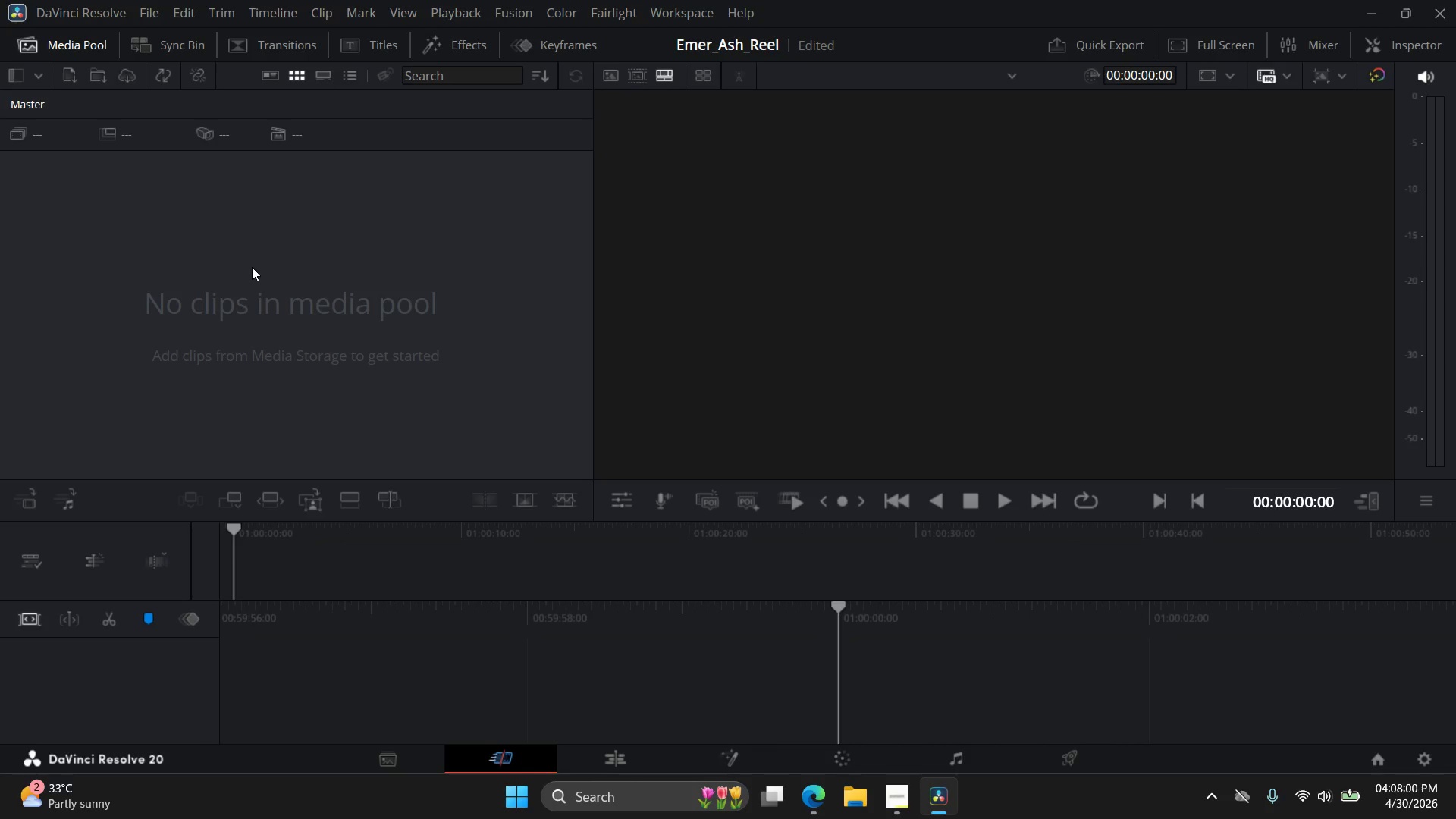 
left_click([861, 789])
 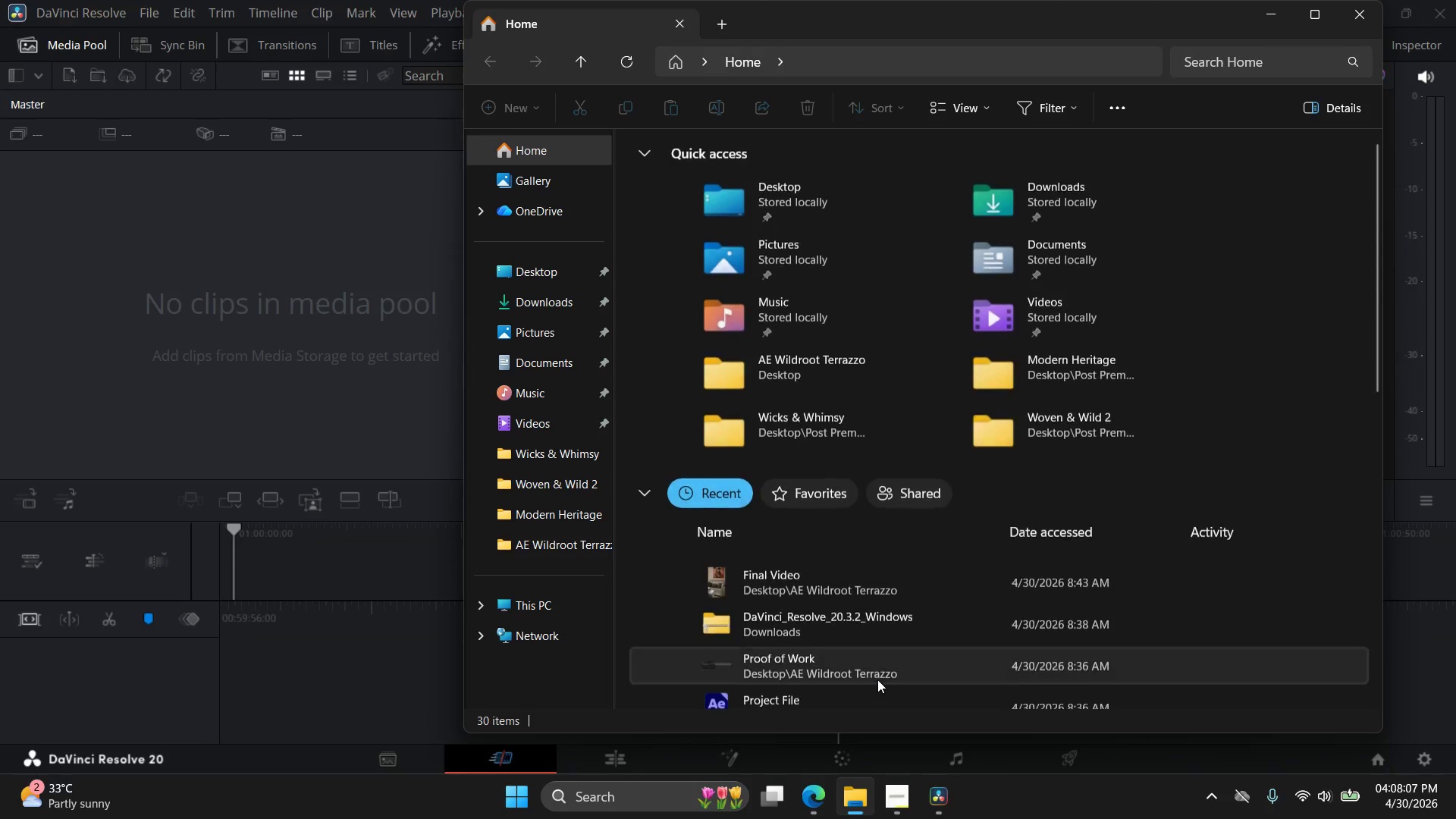 
left_click([559, 301])
 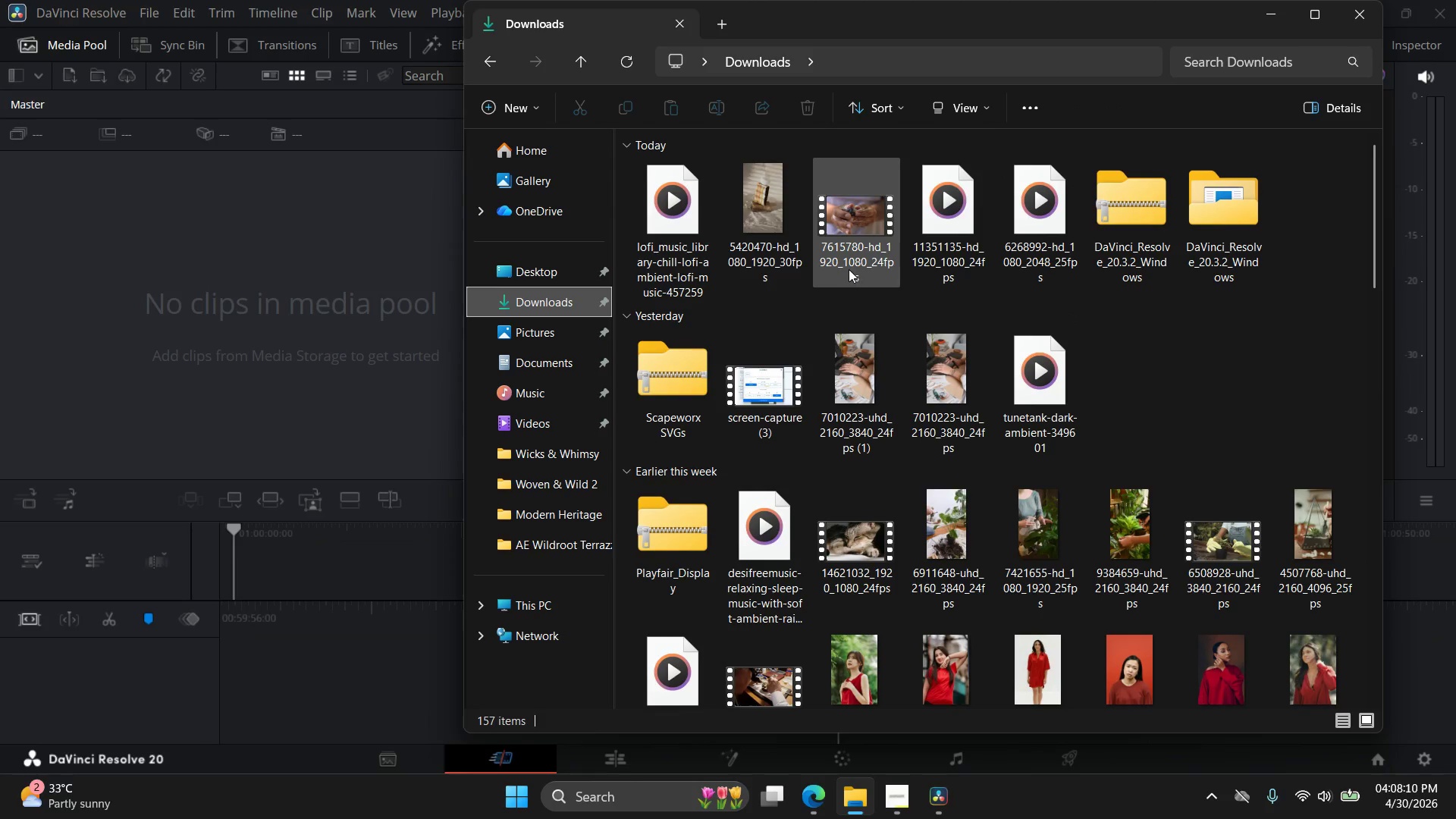 
left_click([682, 228])
 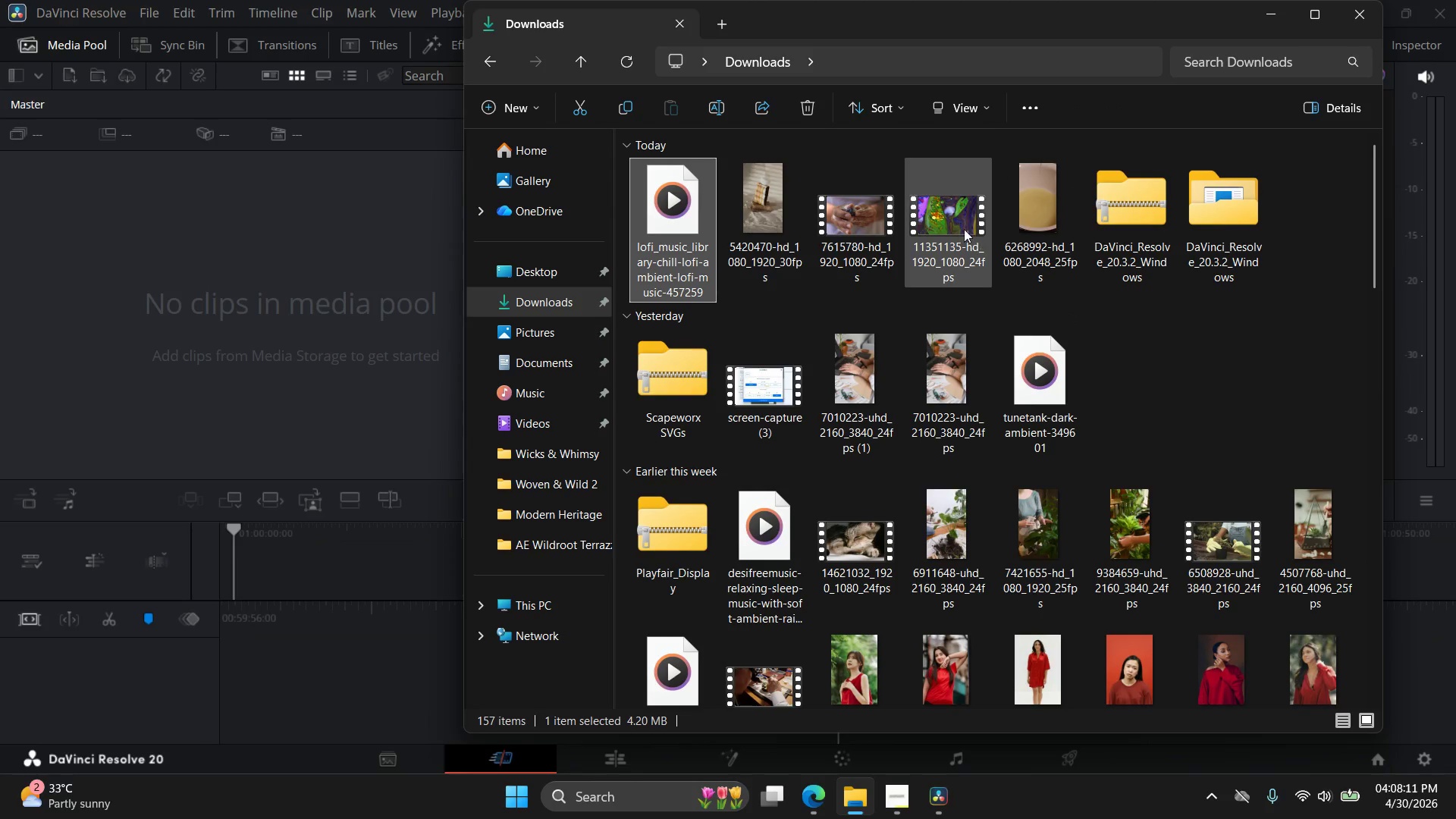 
hold_key(key=ShiftLeft, duration=0.31)
left_click([956, 226])
 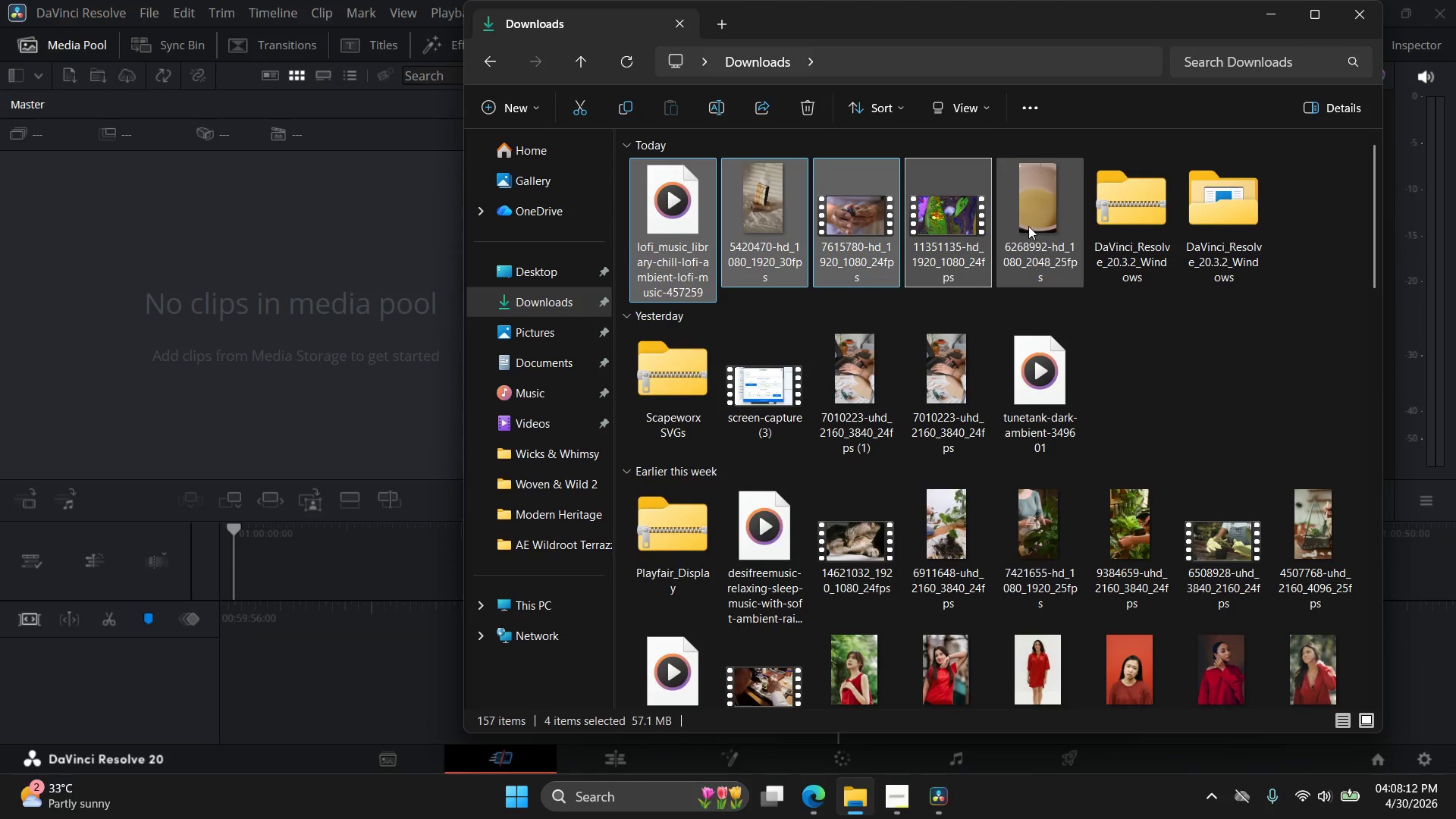 
left_click([1042, 221])
 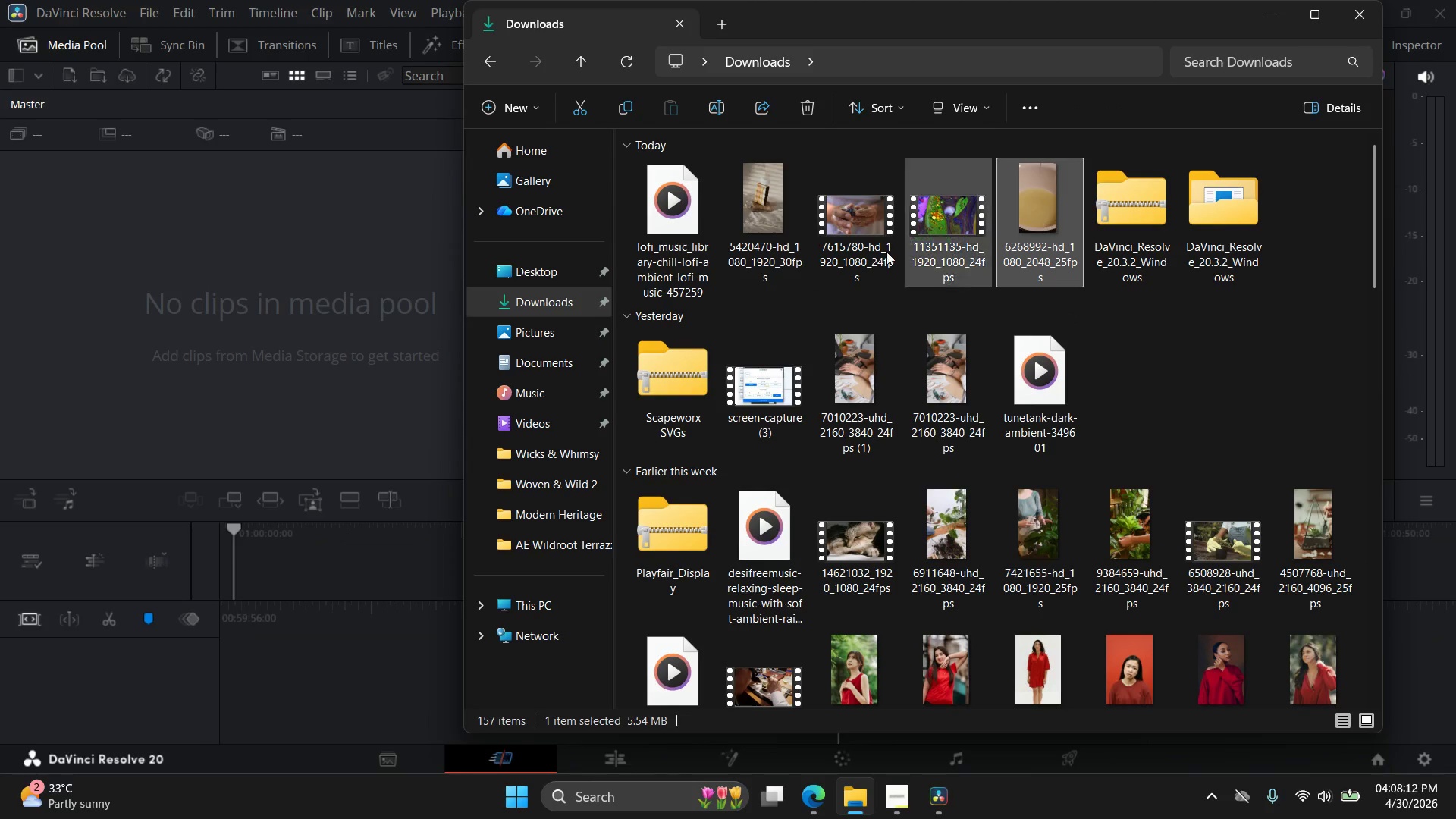 
hold_key(key=ShiftLeft, duration=0.55)
left_click([689, 240])
 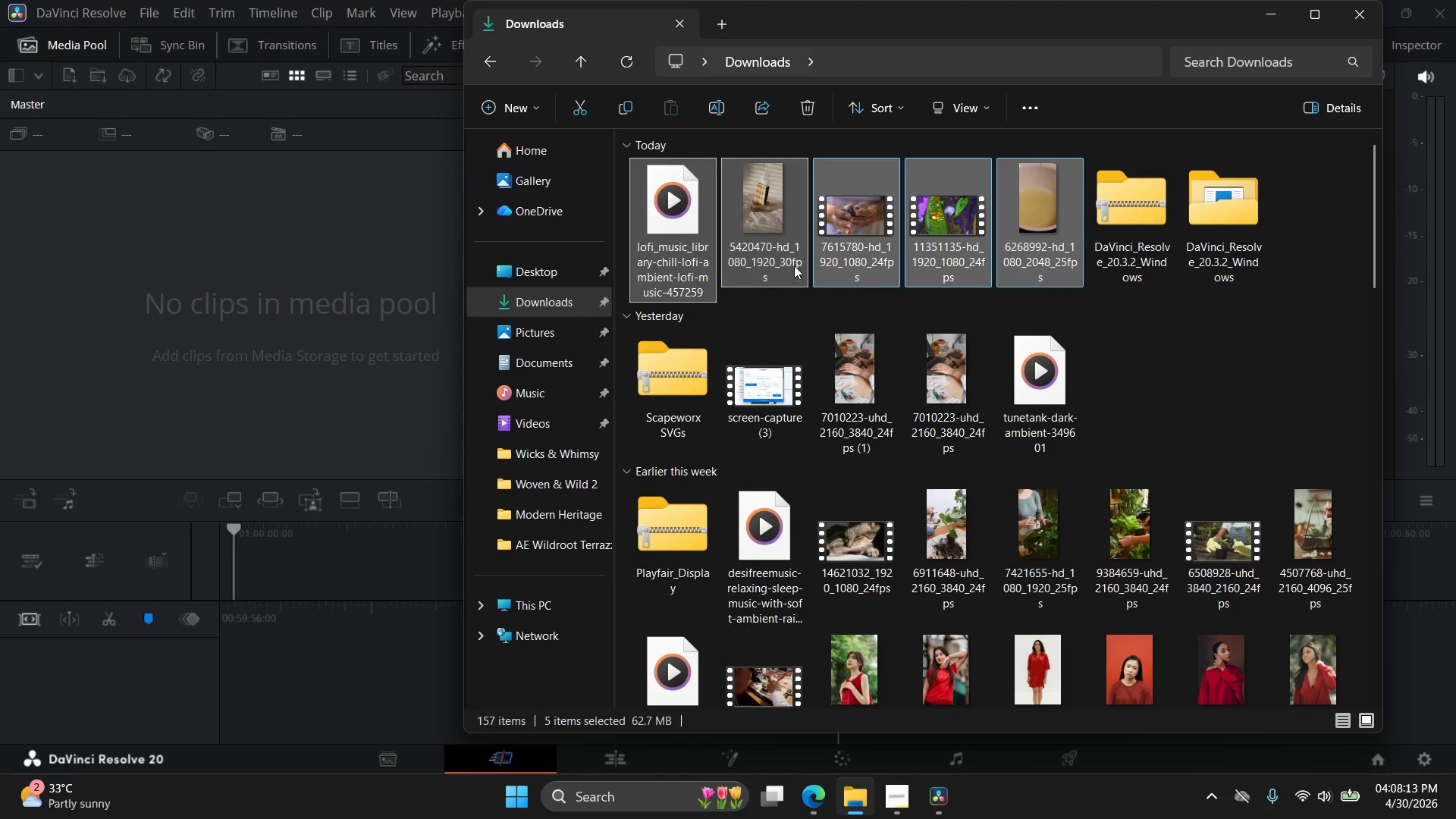 
key(Control+X)
 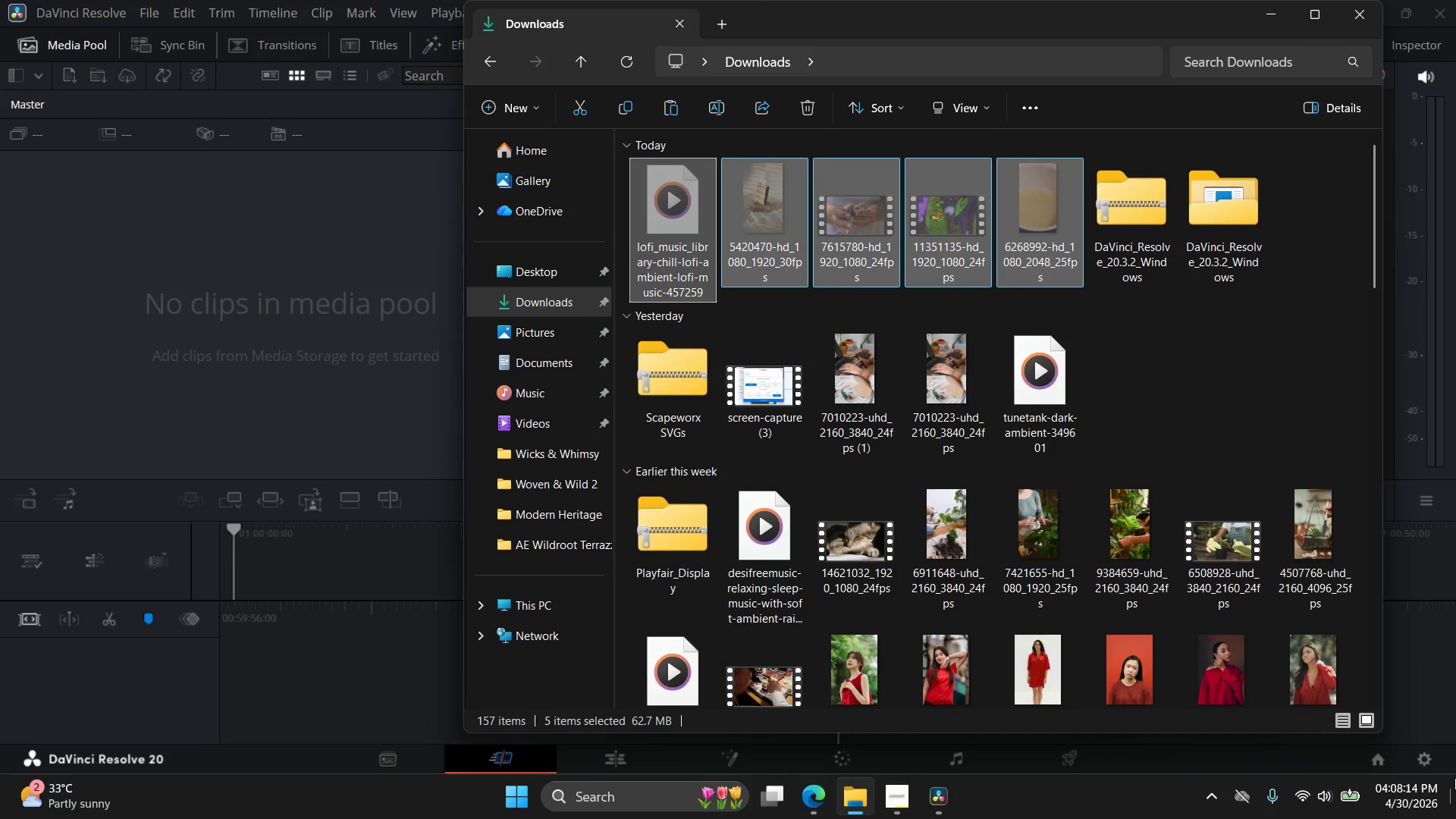 
left_click([1455, 818])
 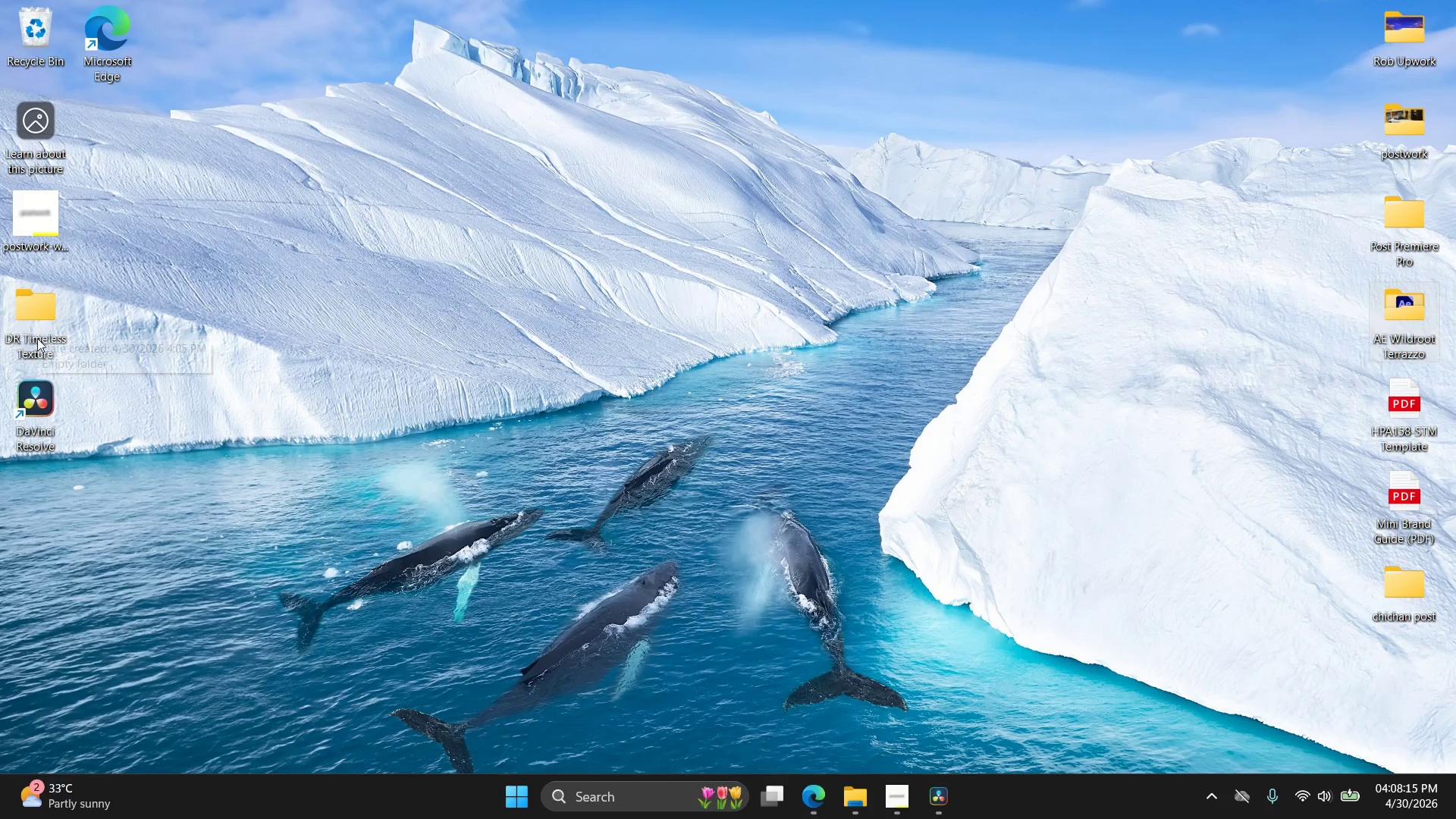 
double_click([38, 320])
 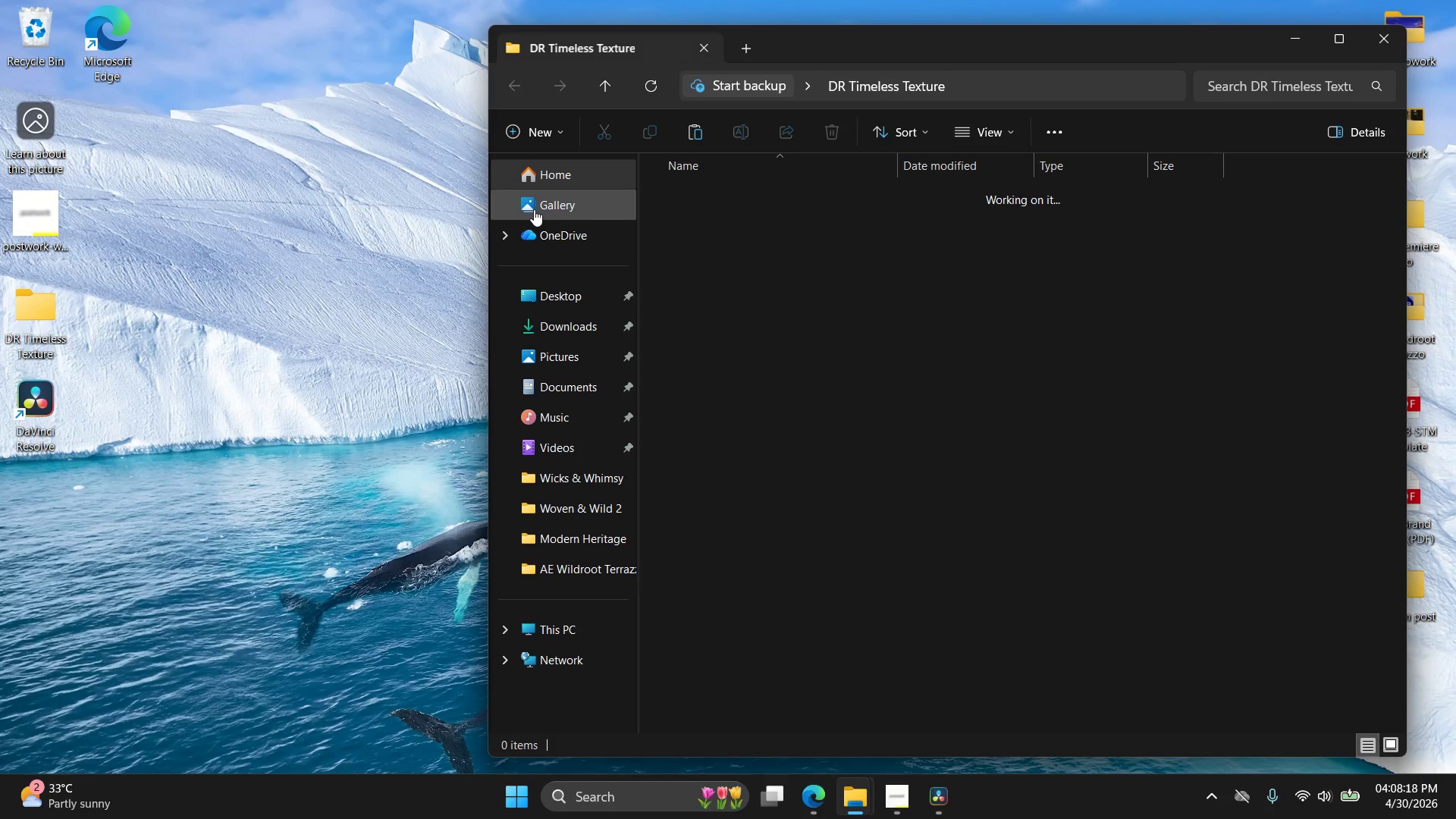 
left_click([544, 143])
 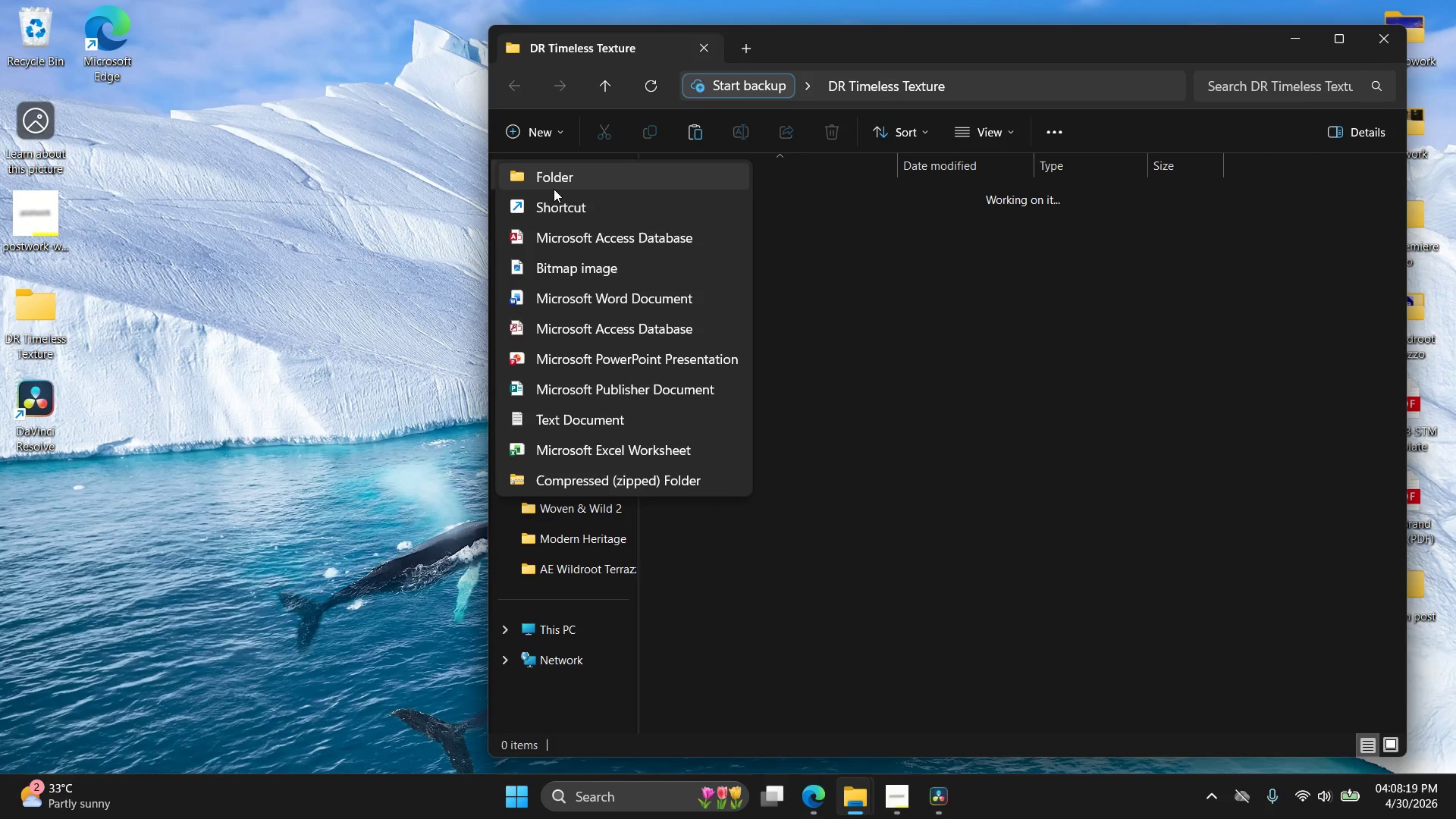 
left_click([559, 174])
 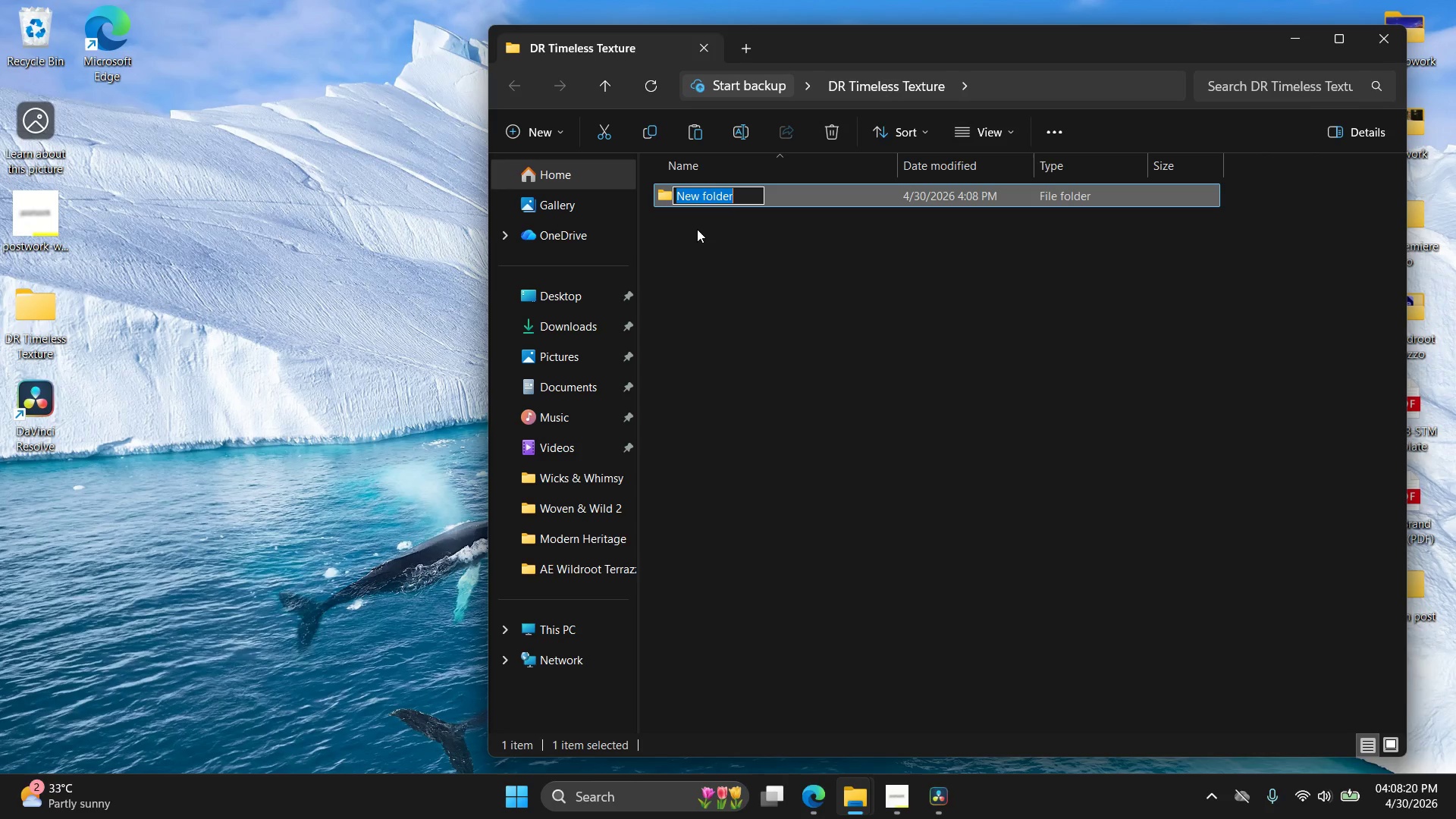 
type(Files)
 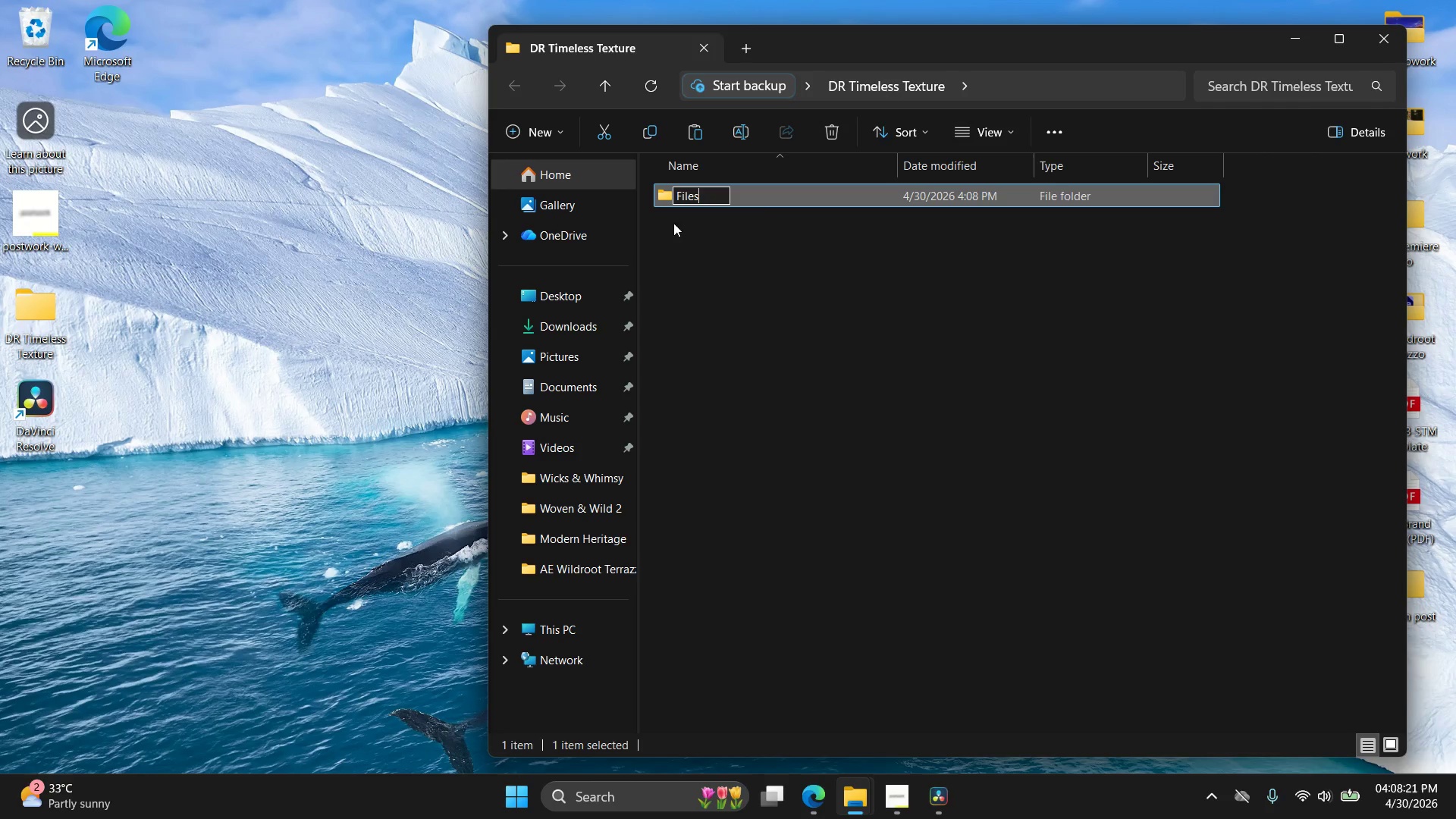 
left_click([706, 304])
 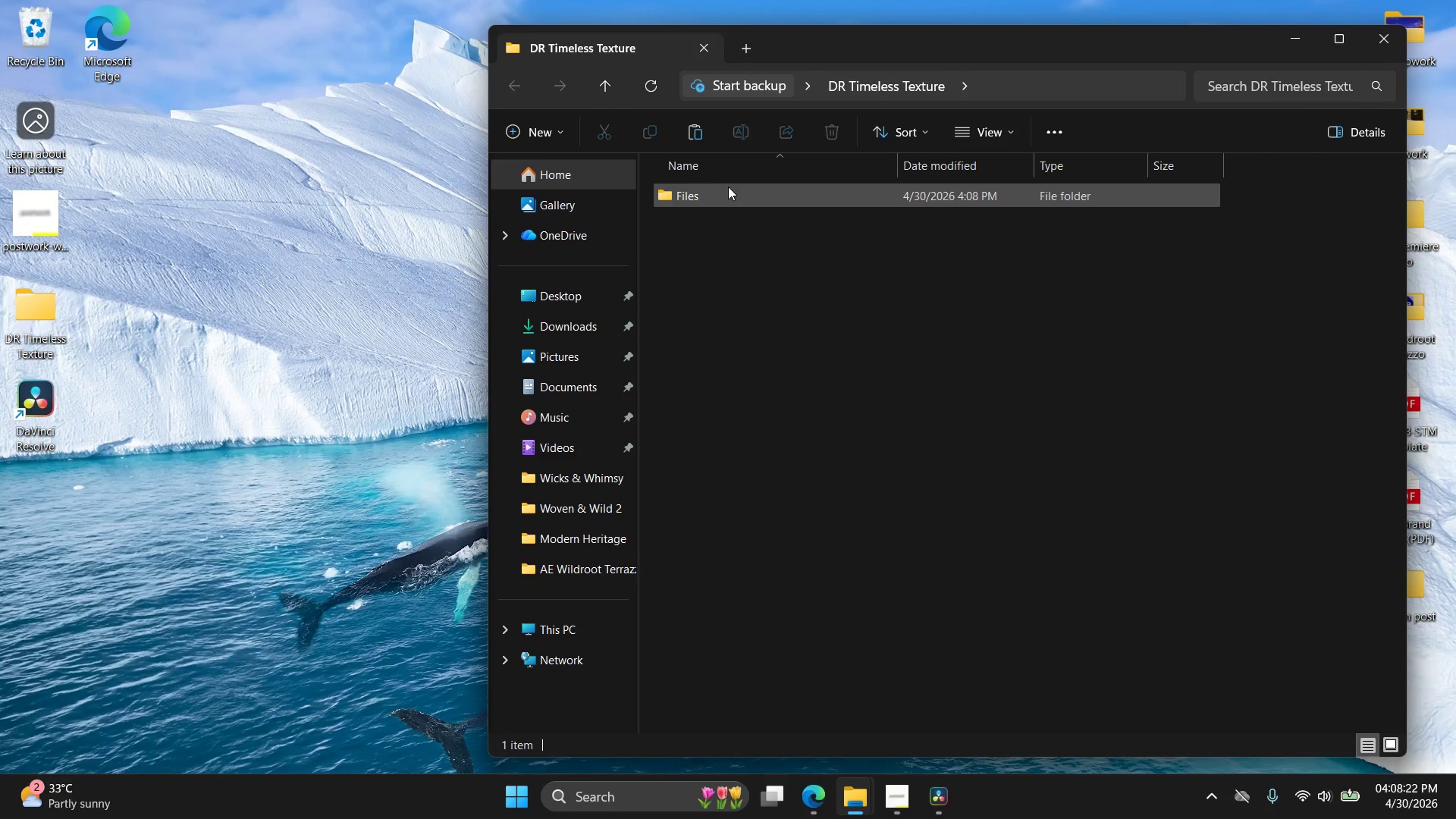 
double_click([728, 188])
 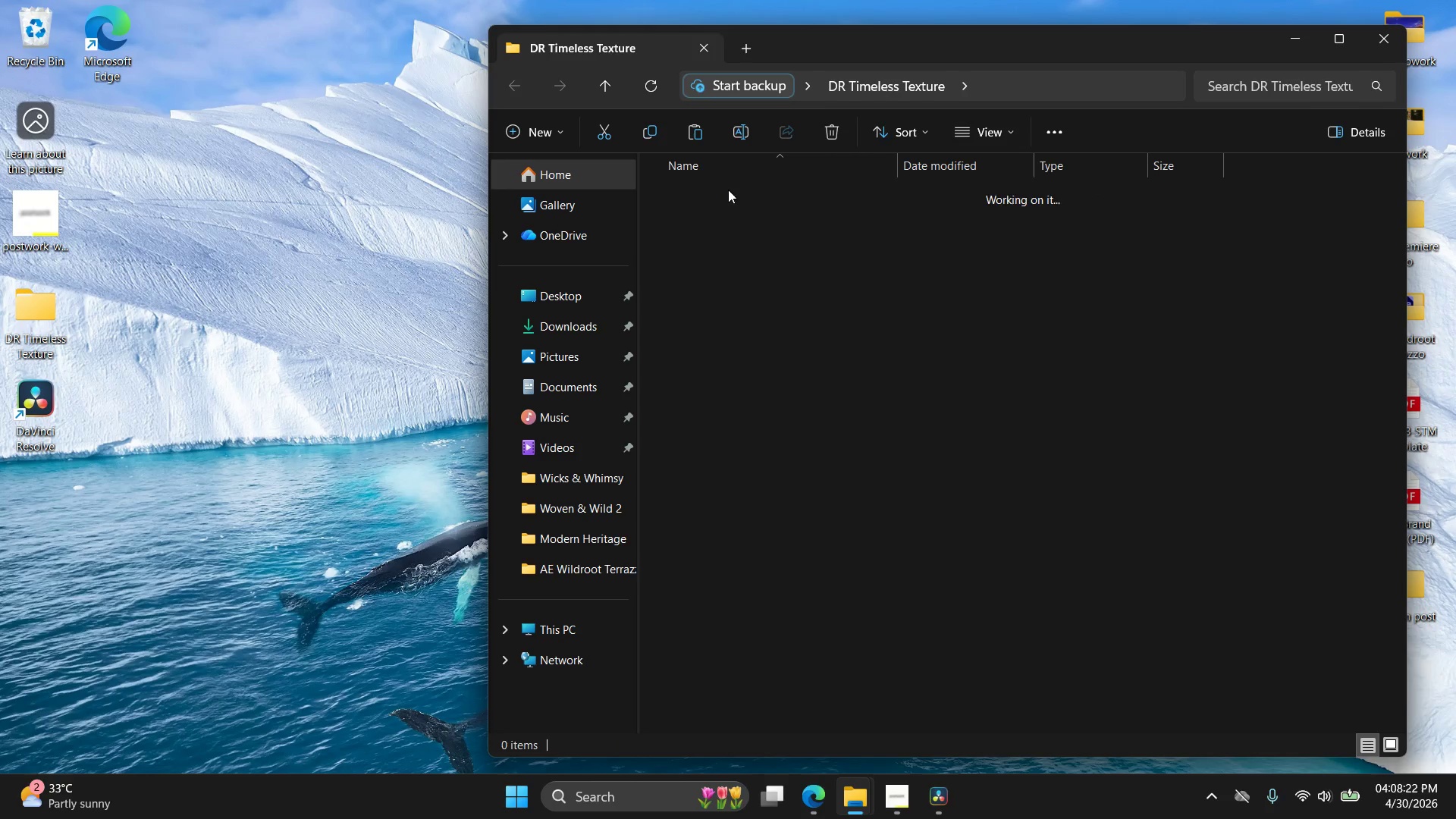 
key(Control+ControlLeft)
 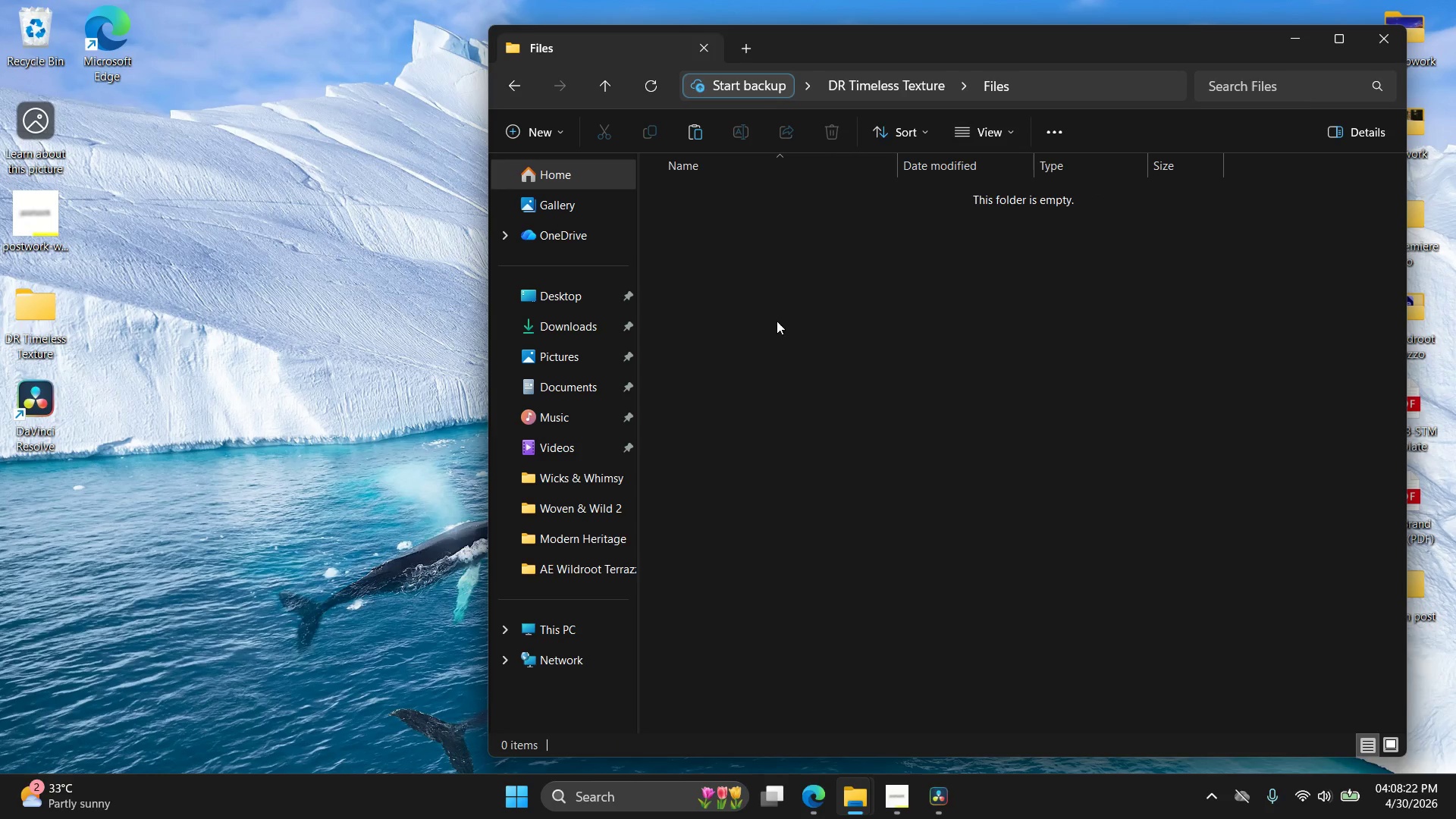 
key(Control+V)
 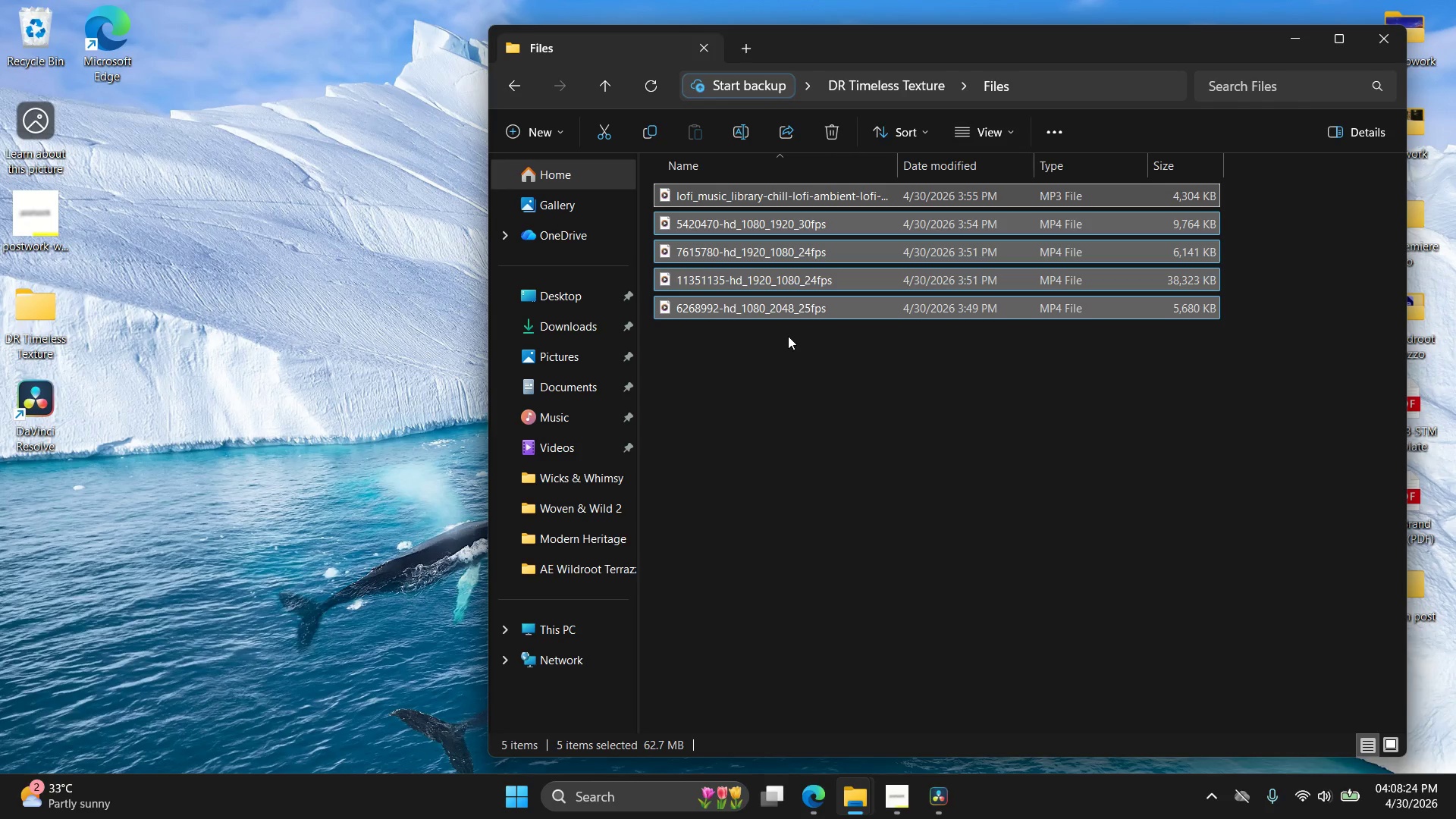 
left_click([810, 375])
 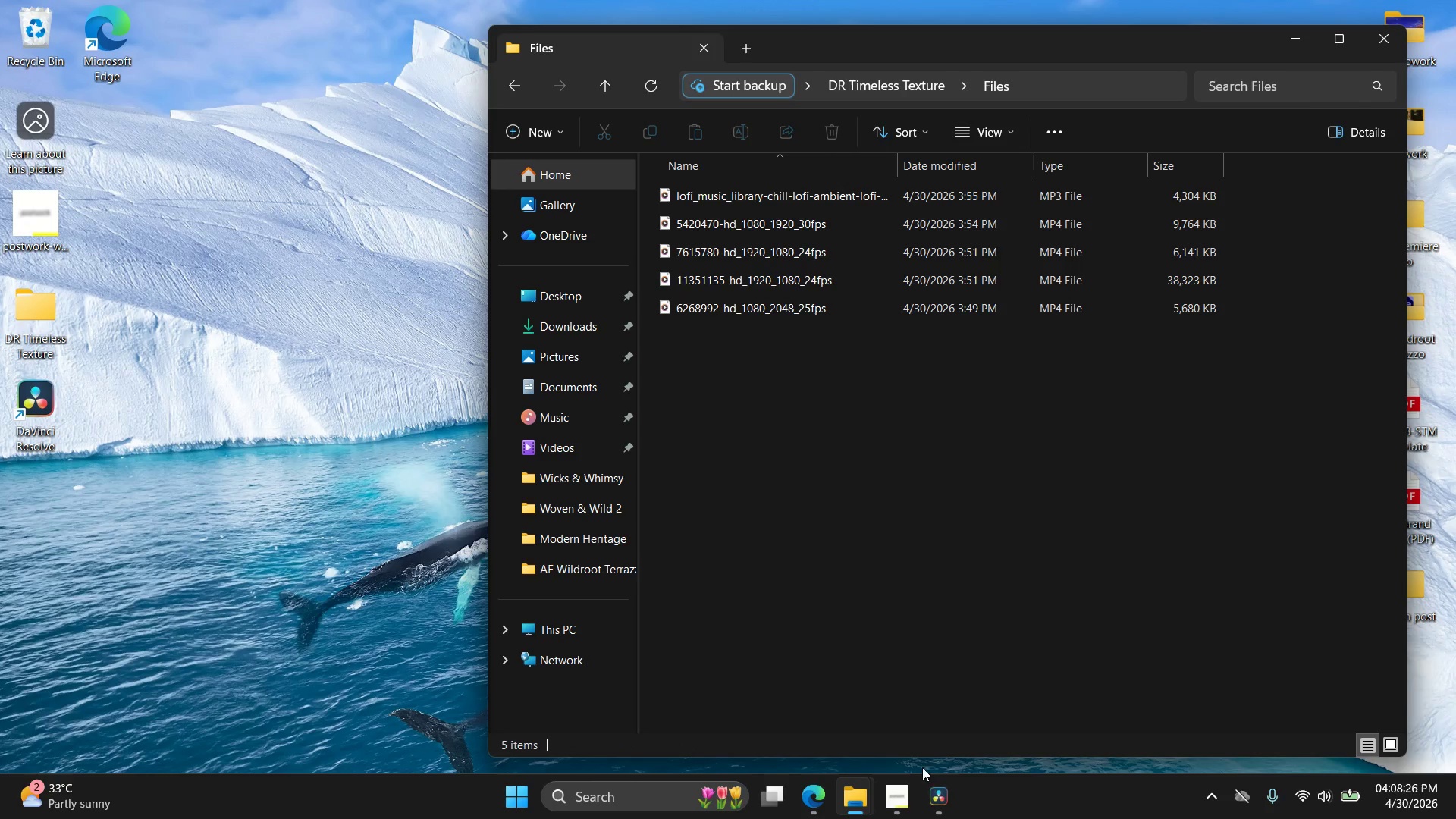 
left_click([934, 795])
 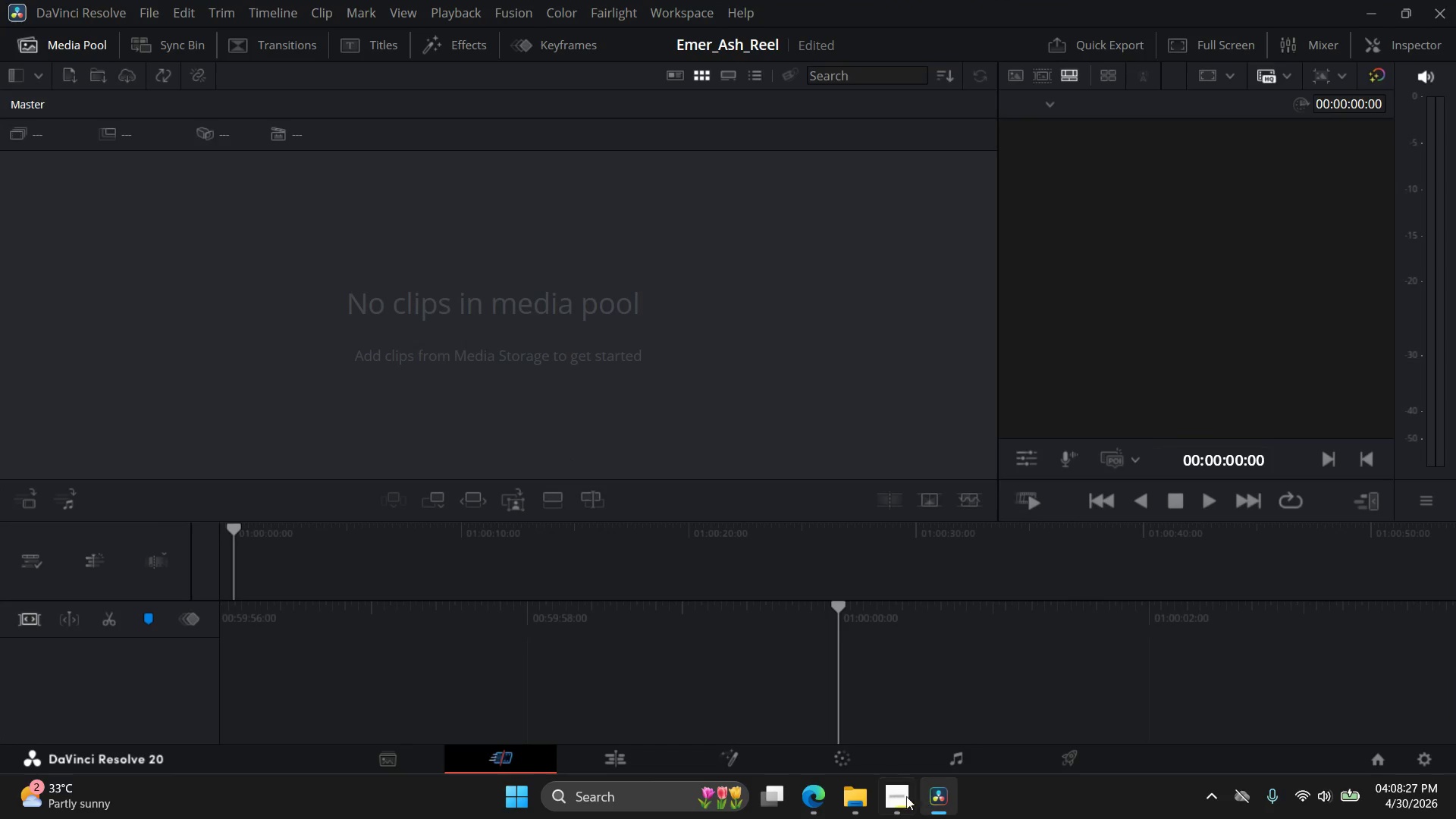 
left_click([858, 804])
 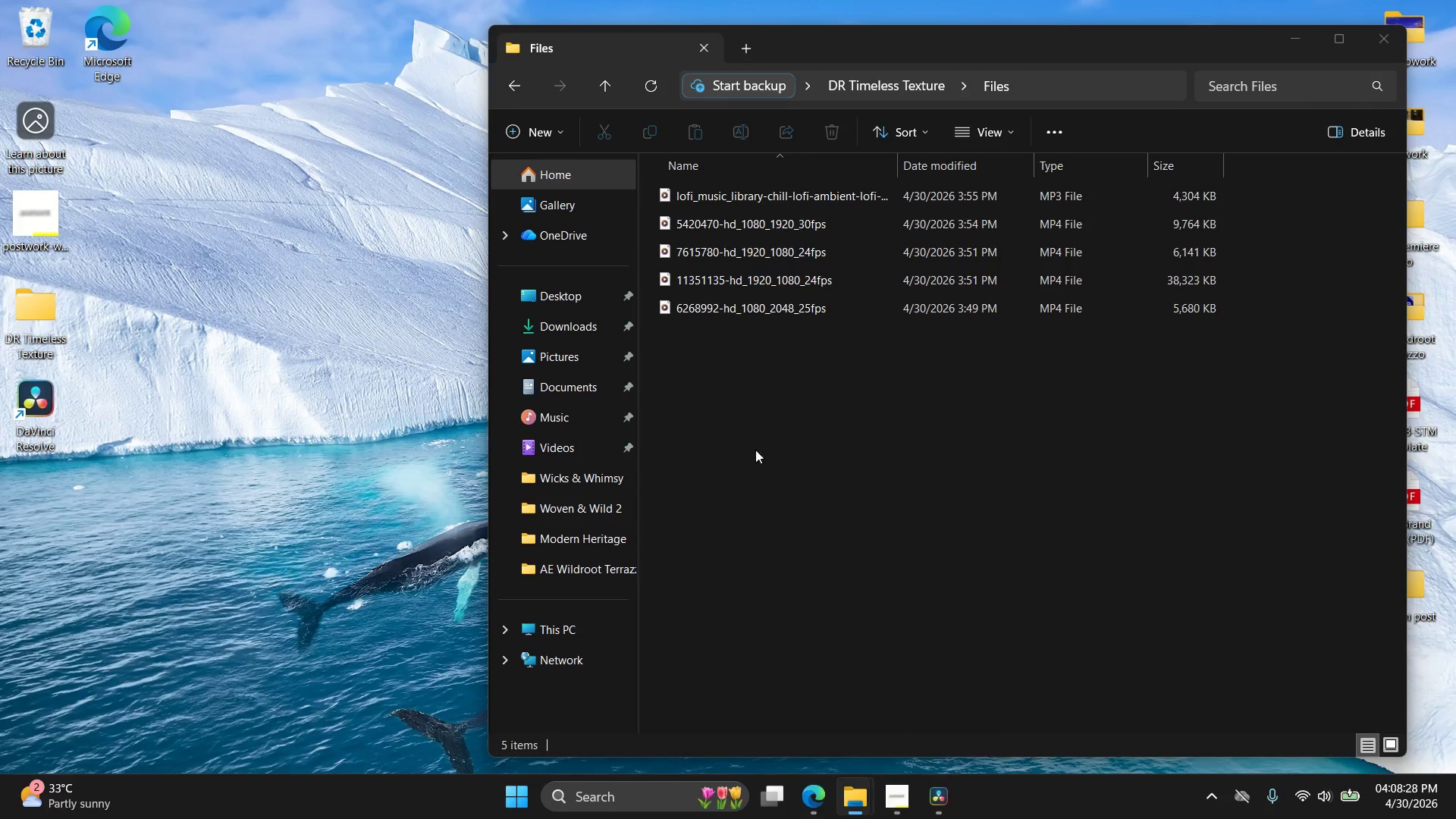 
left_click_drag(start_coordinate=[748, 446], to_coordinate=[777, 183])
 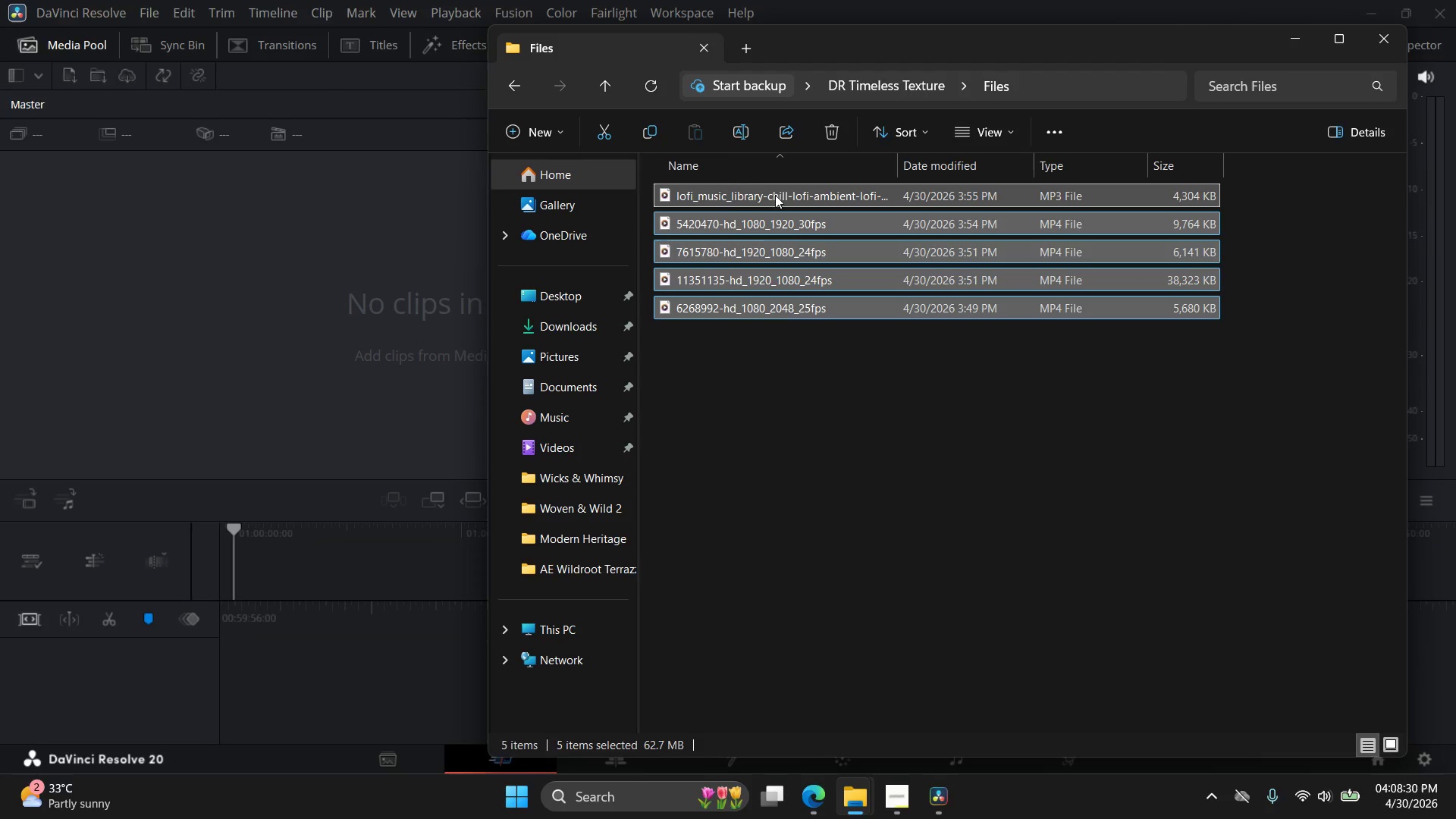 
left_click_drag(start_coordinate=[775, 197], to_coordinate=[224, 278])
 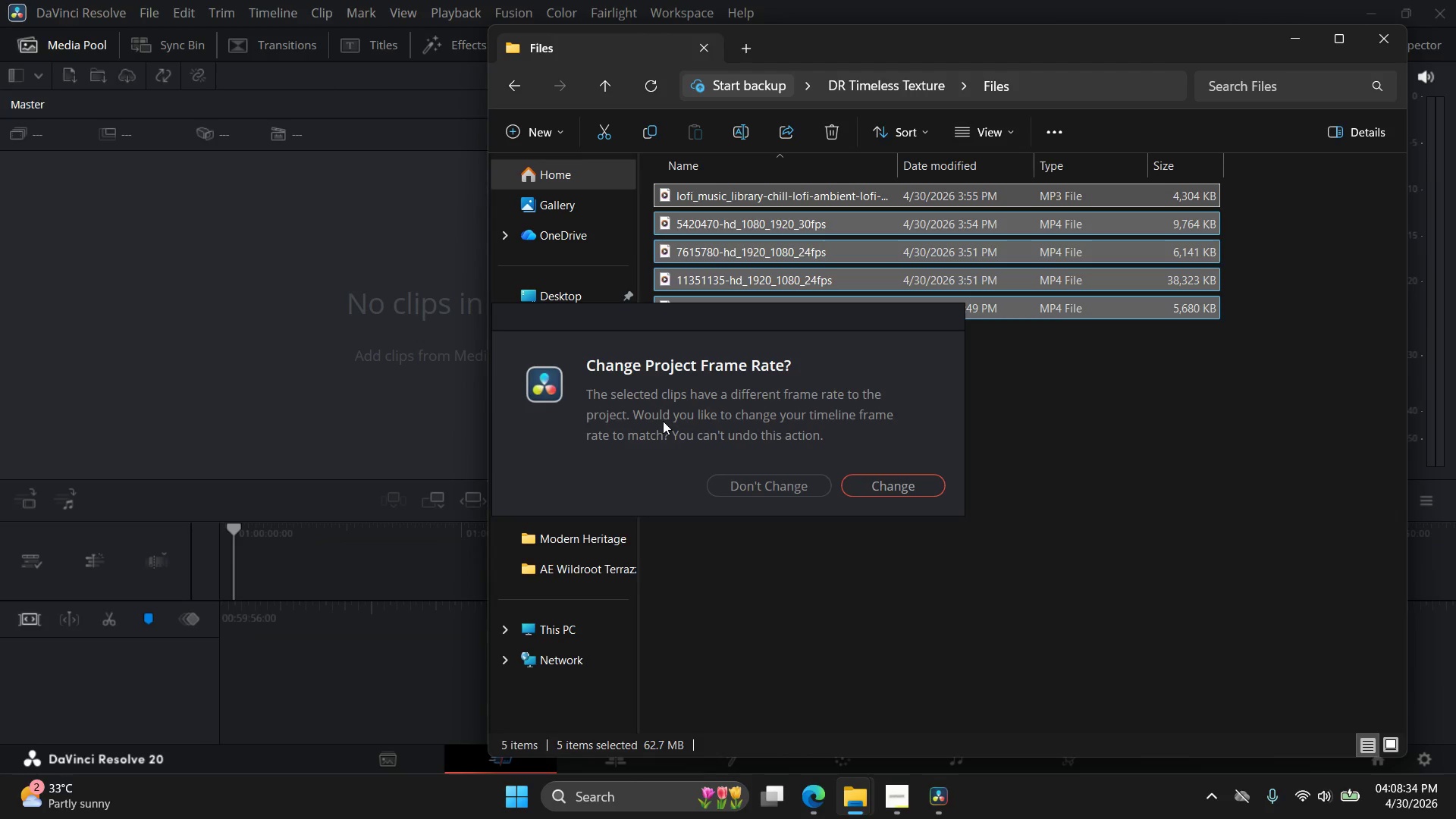 
wait(8.77)
 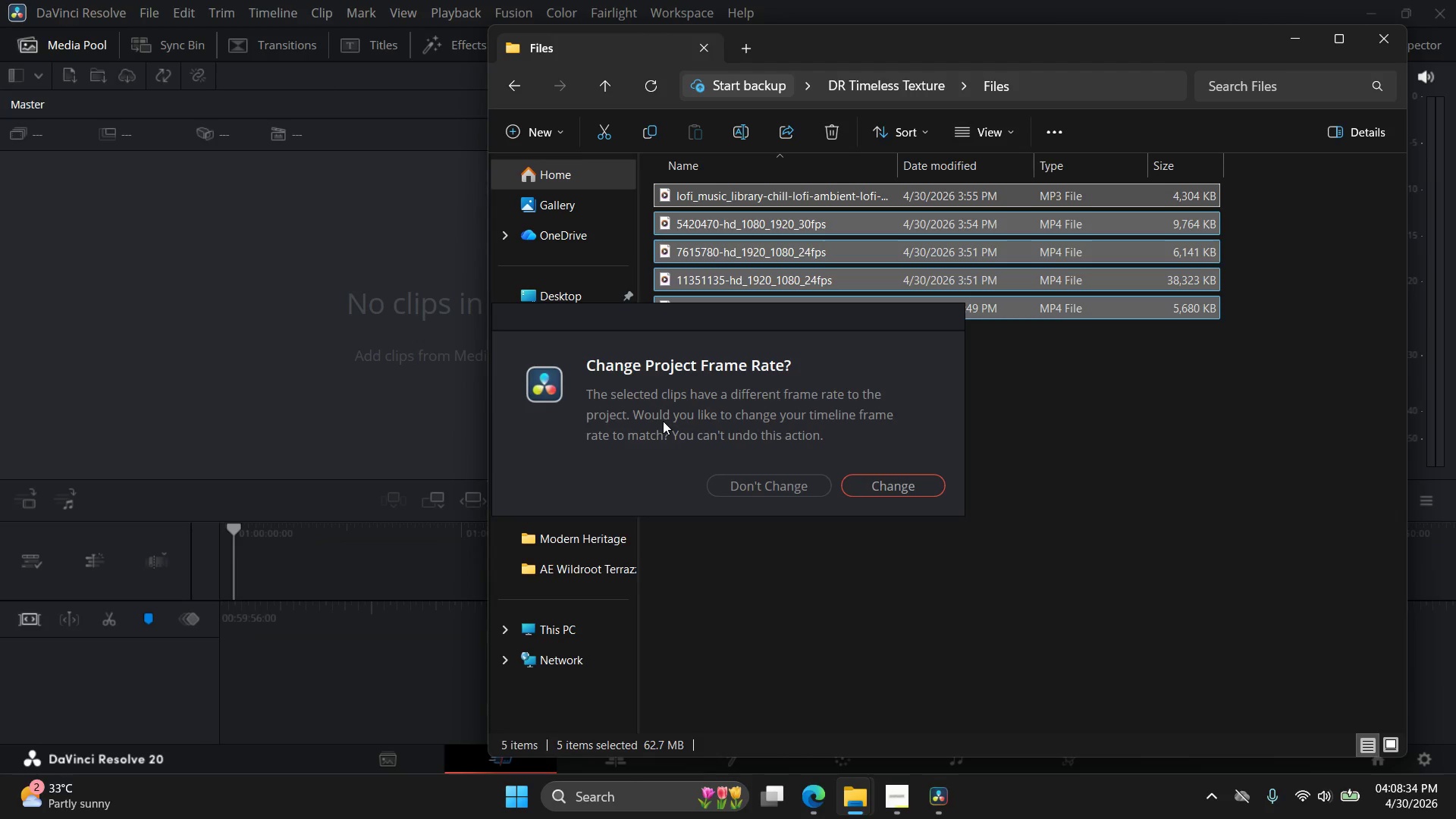 
left_click([783, 489])
 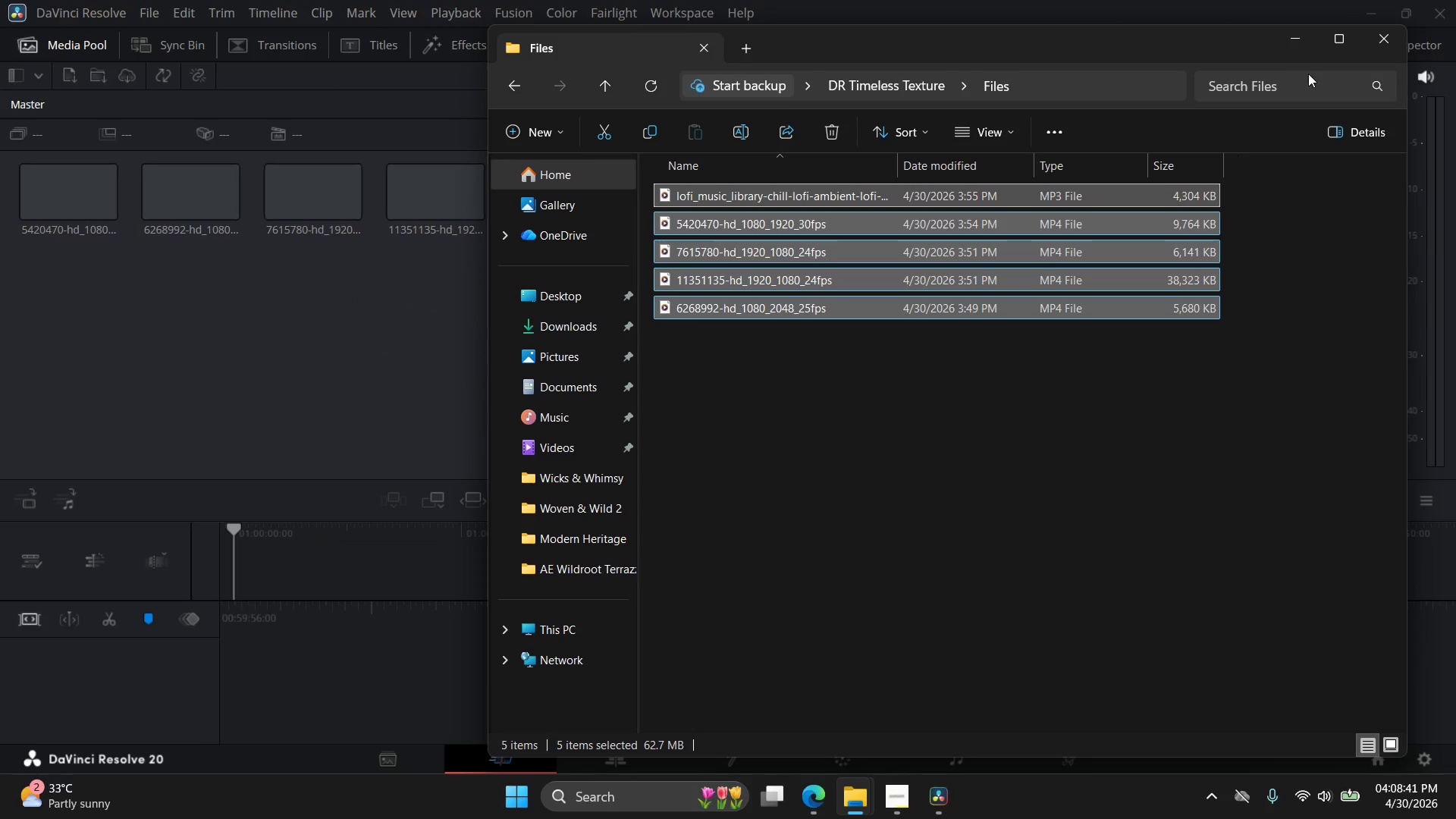 
left_click([1296, 37])
 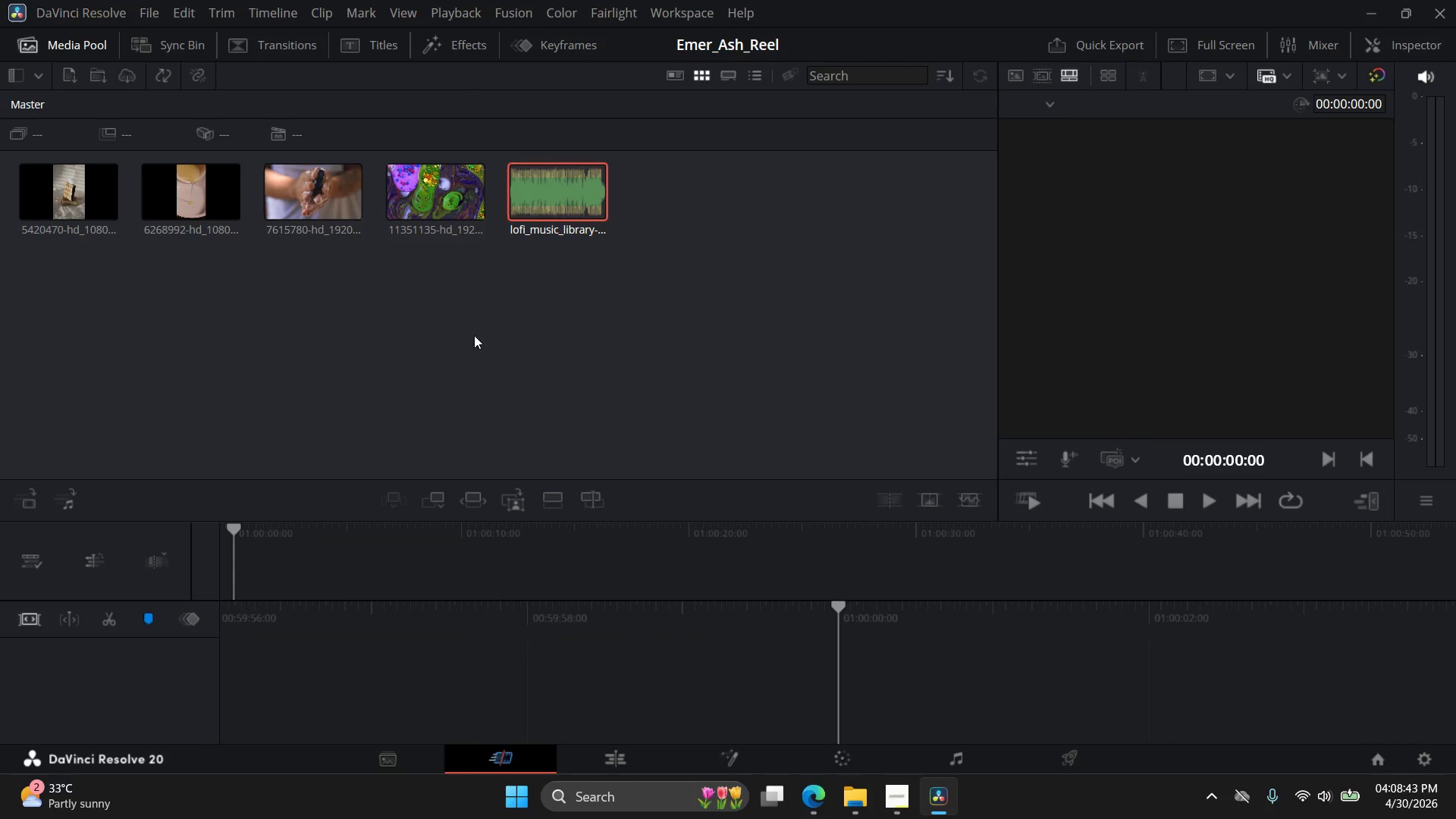 
left_click([469, 337])
 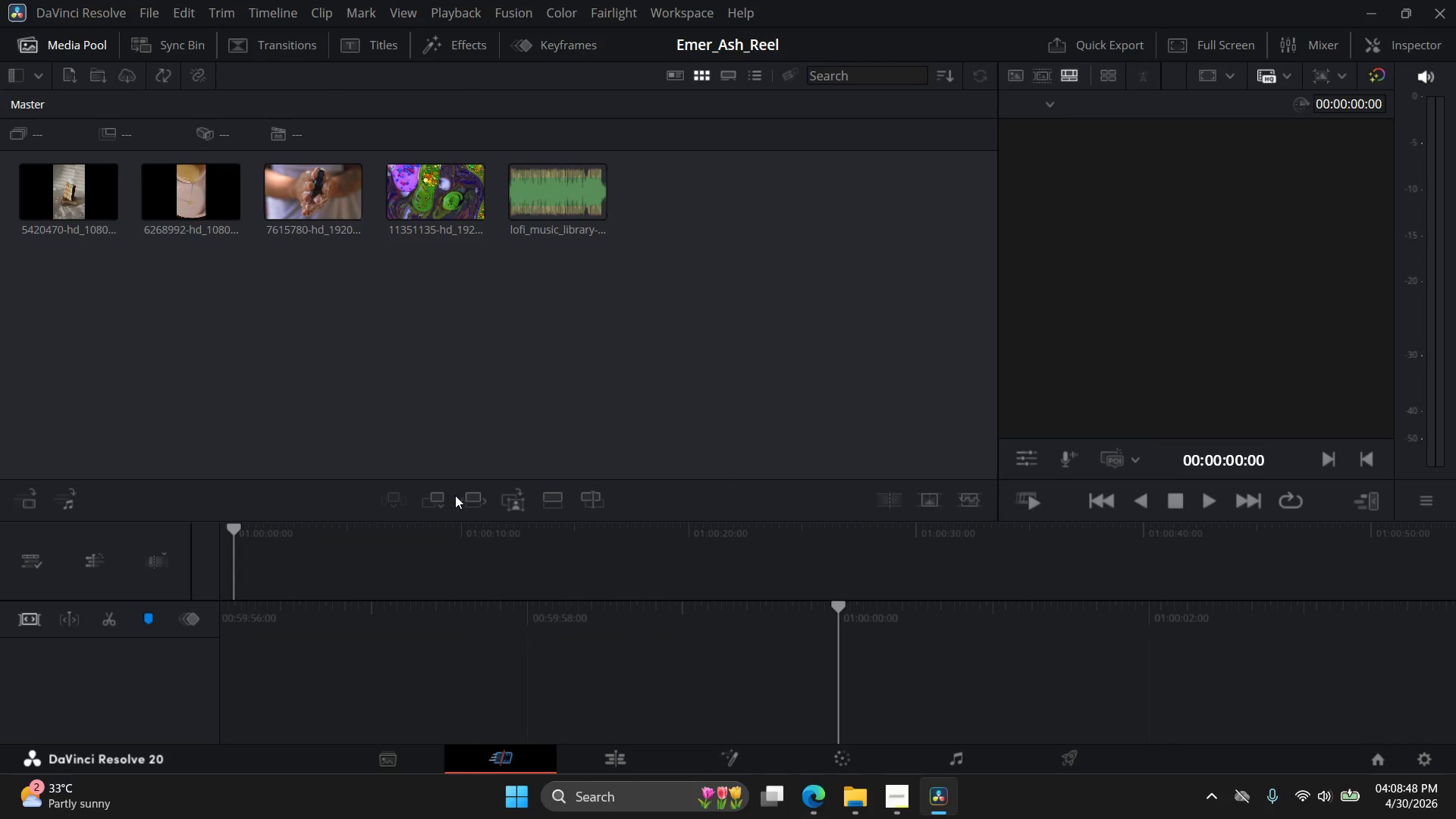 
wait(6.14)
 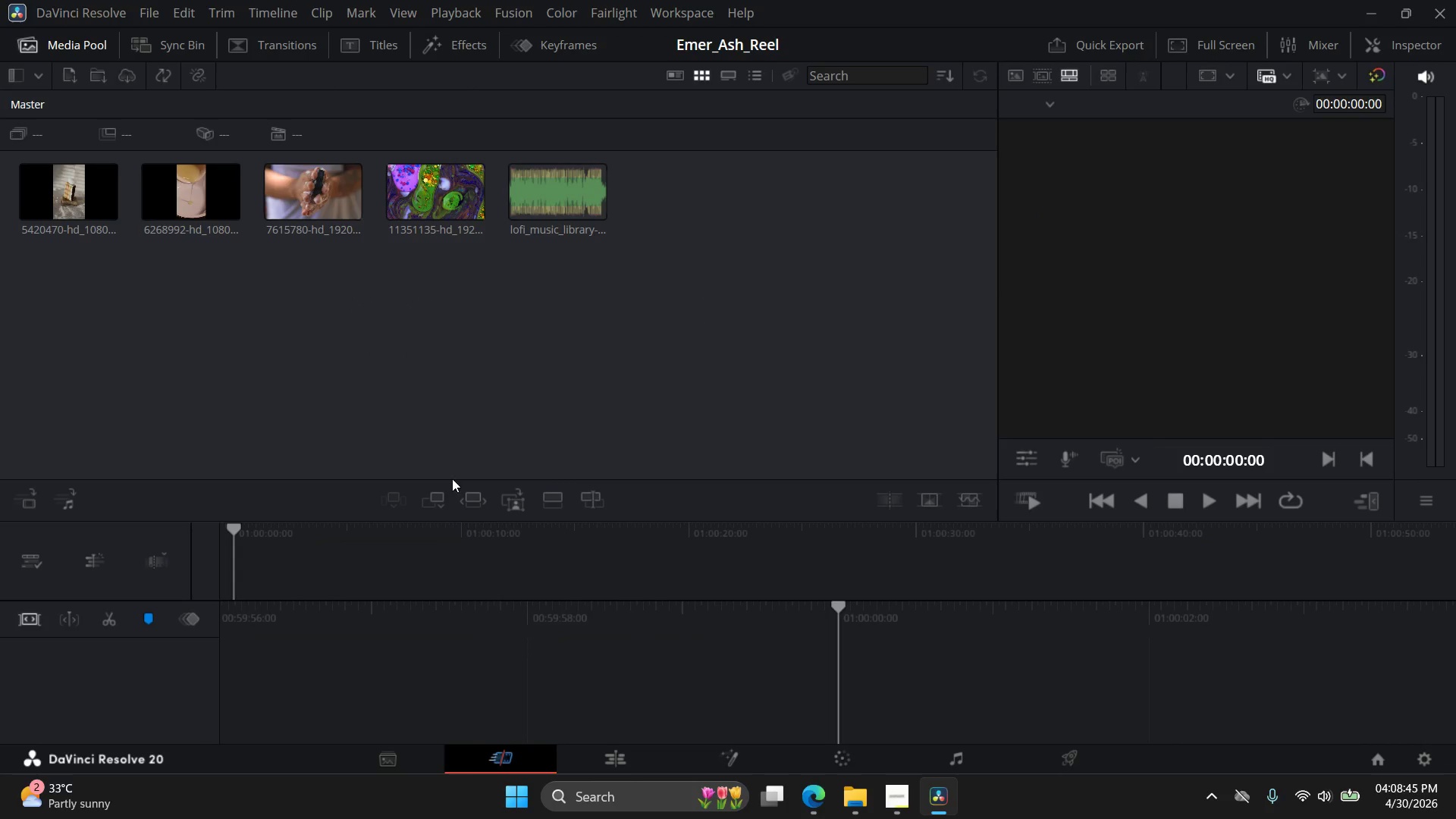 
left_click_drag(start_coordinate=[467, 524], to_coordinate=[470, 401])
 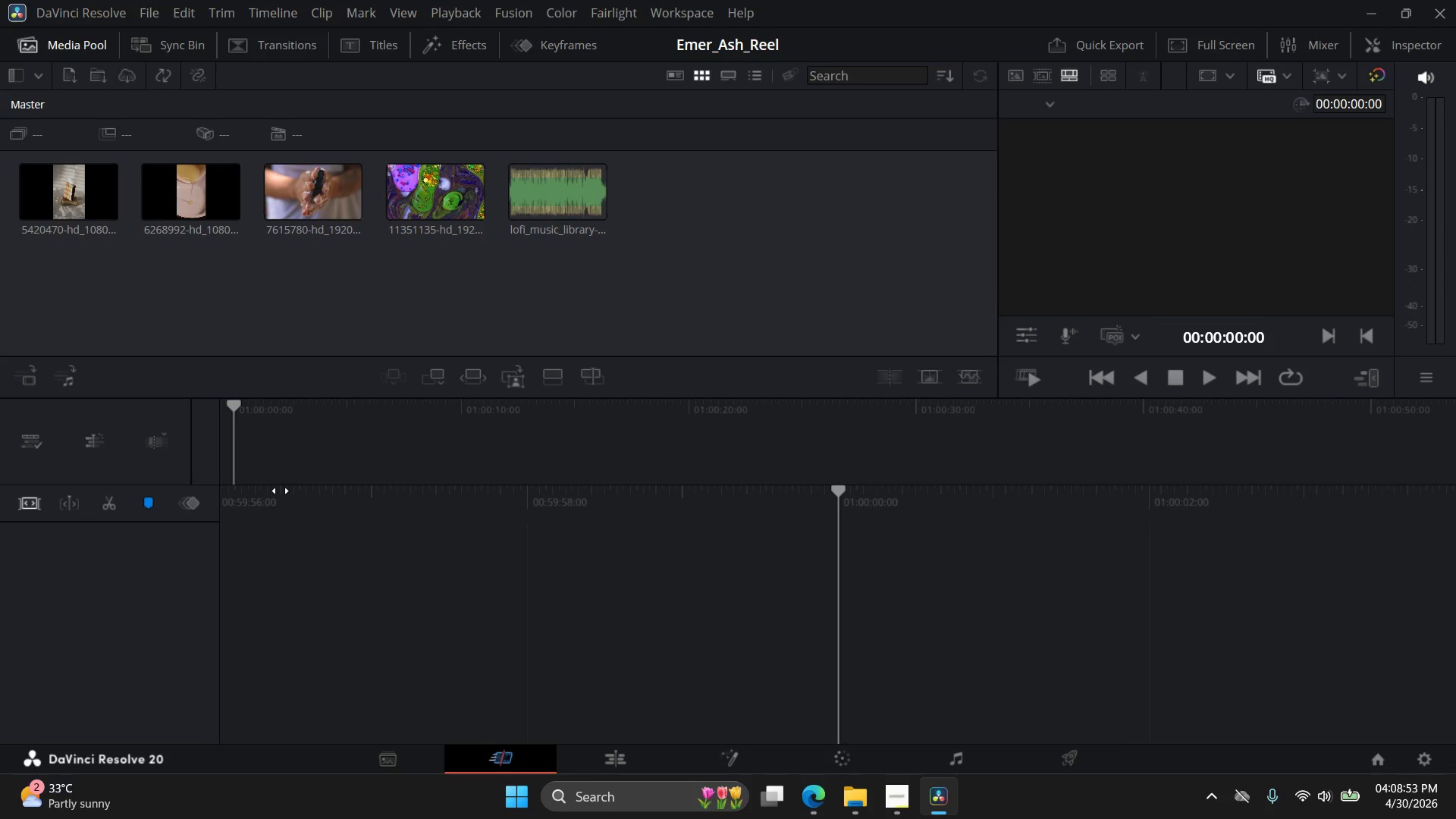 
left_click_drag(start_coordinate=[838, 486], to_coordinate=[619, 500])
 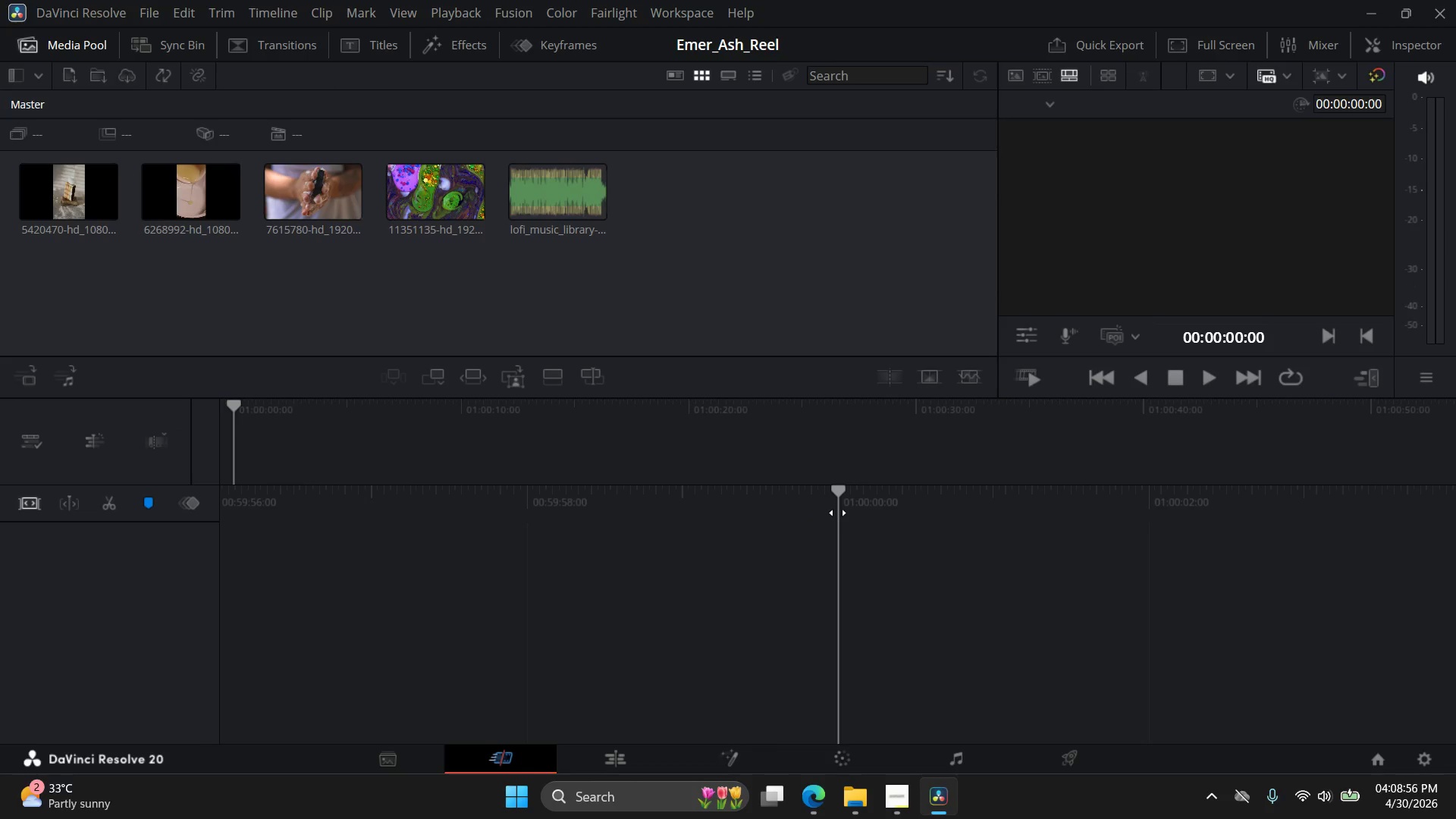 
left_click_drag(start_coordinate=[838, 513], to_coordinate=[802, 513])
 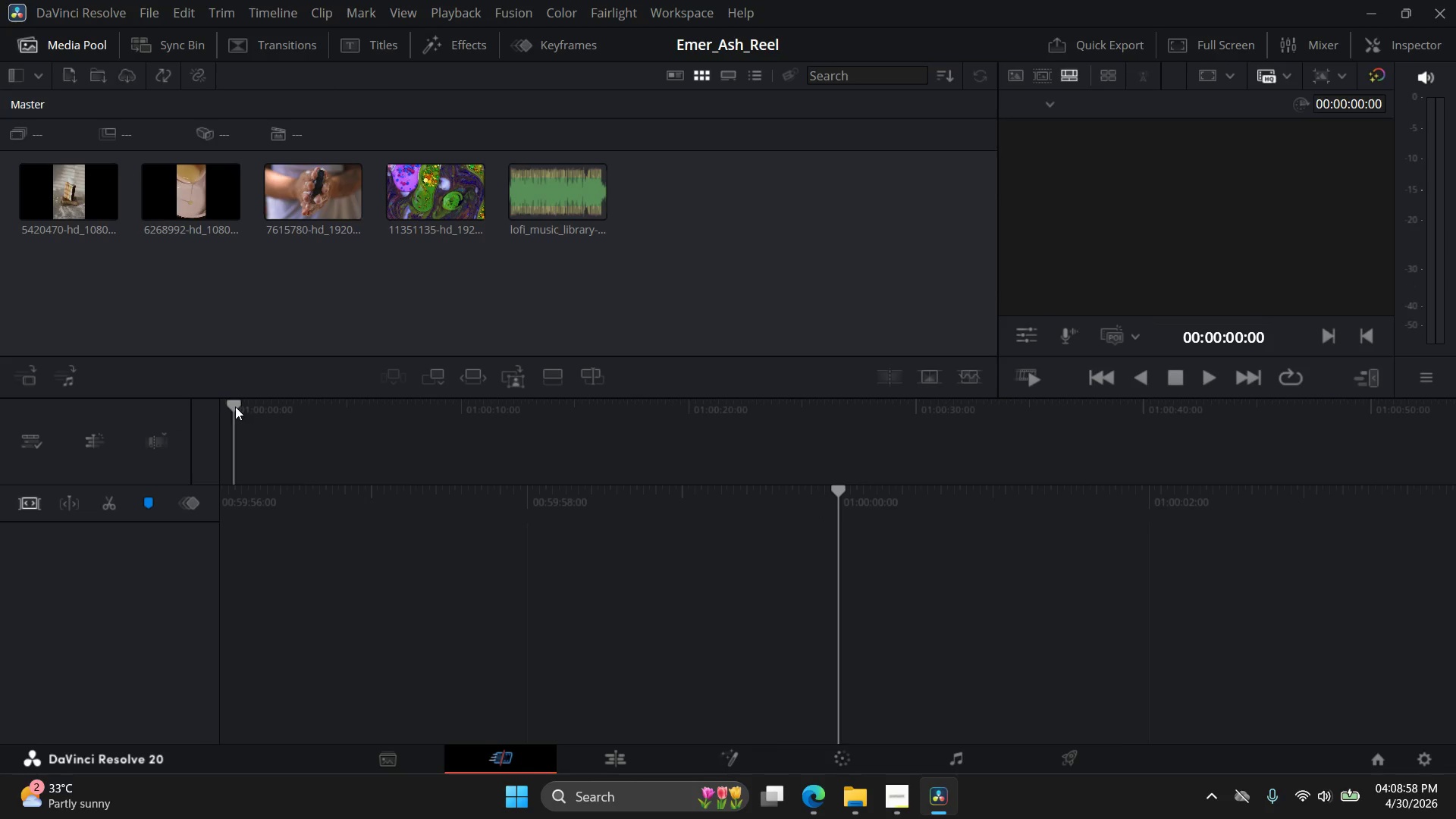 
left_click_drag(start_coordinate=[234, 404], to_coordinate=[339, 415])
 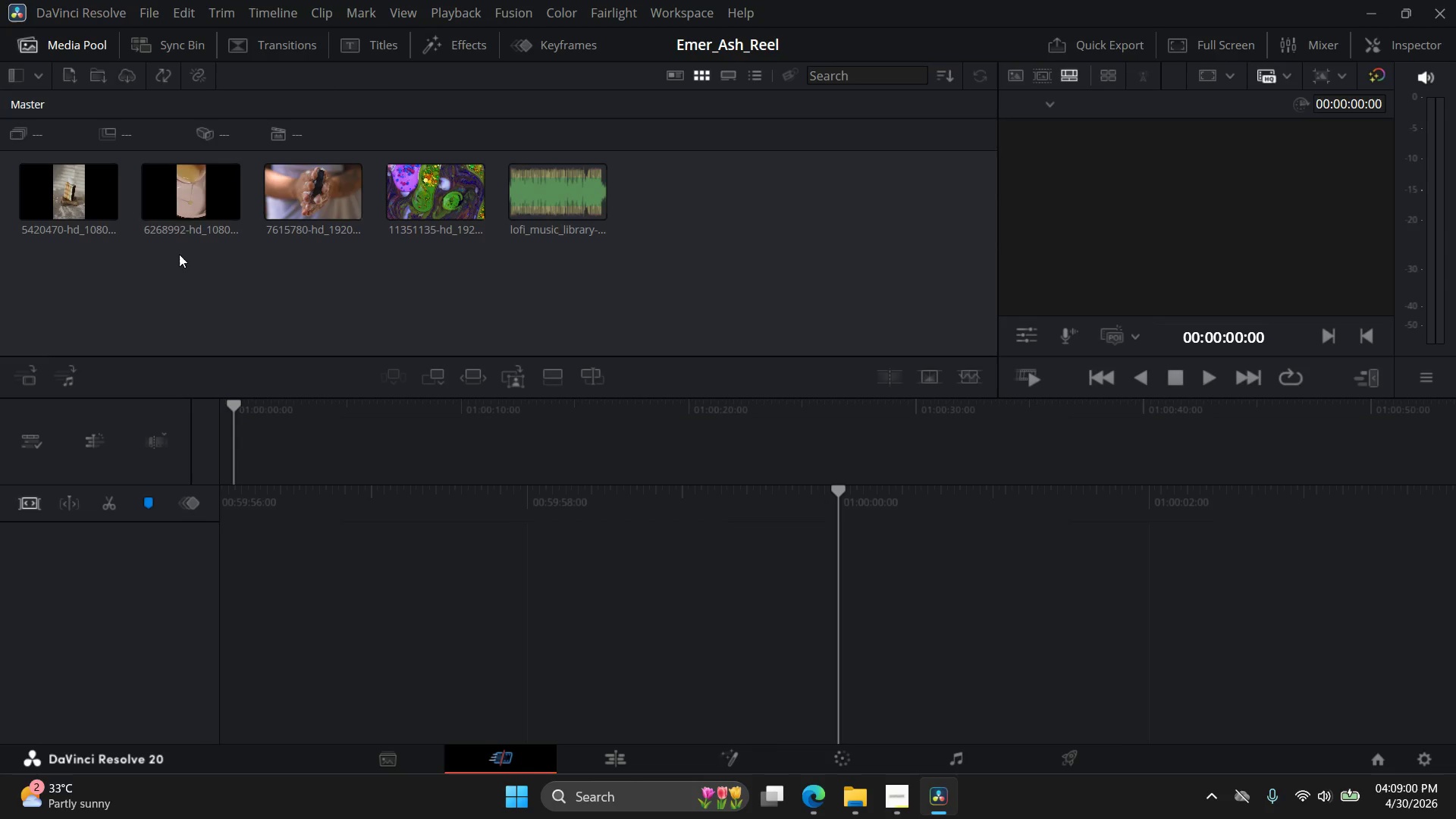 
left_click_drag(start_coordinate=[196, 209], to_coordinate=[224, 413])
 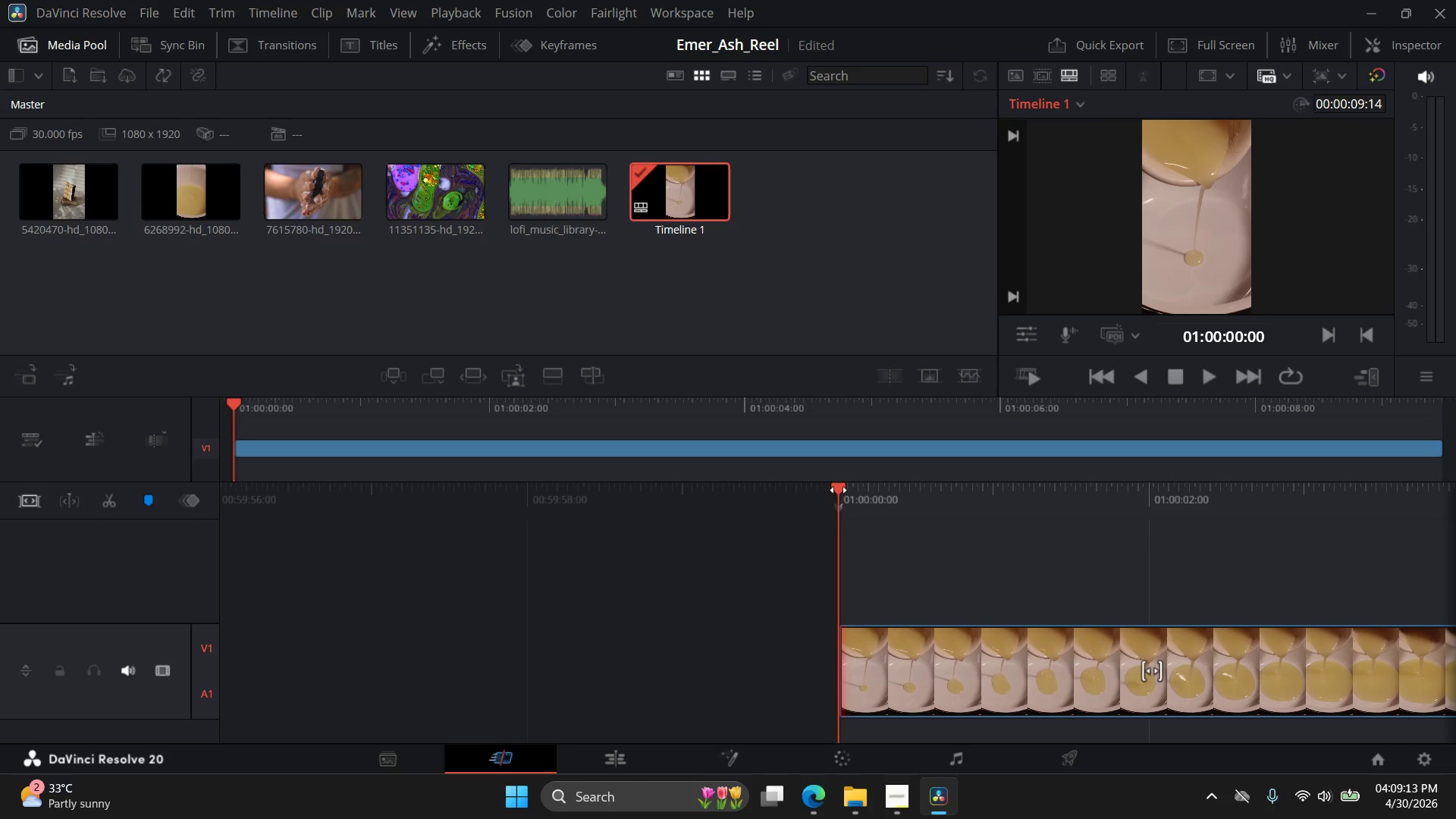 
left_click_drag(start_coordinate=[839, 490], to_coordinate=[898, 498])
 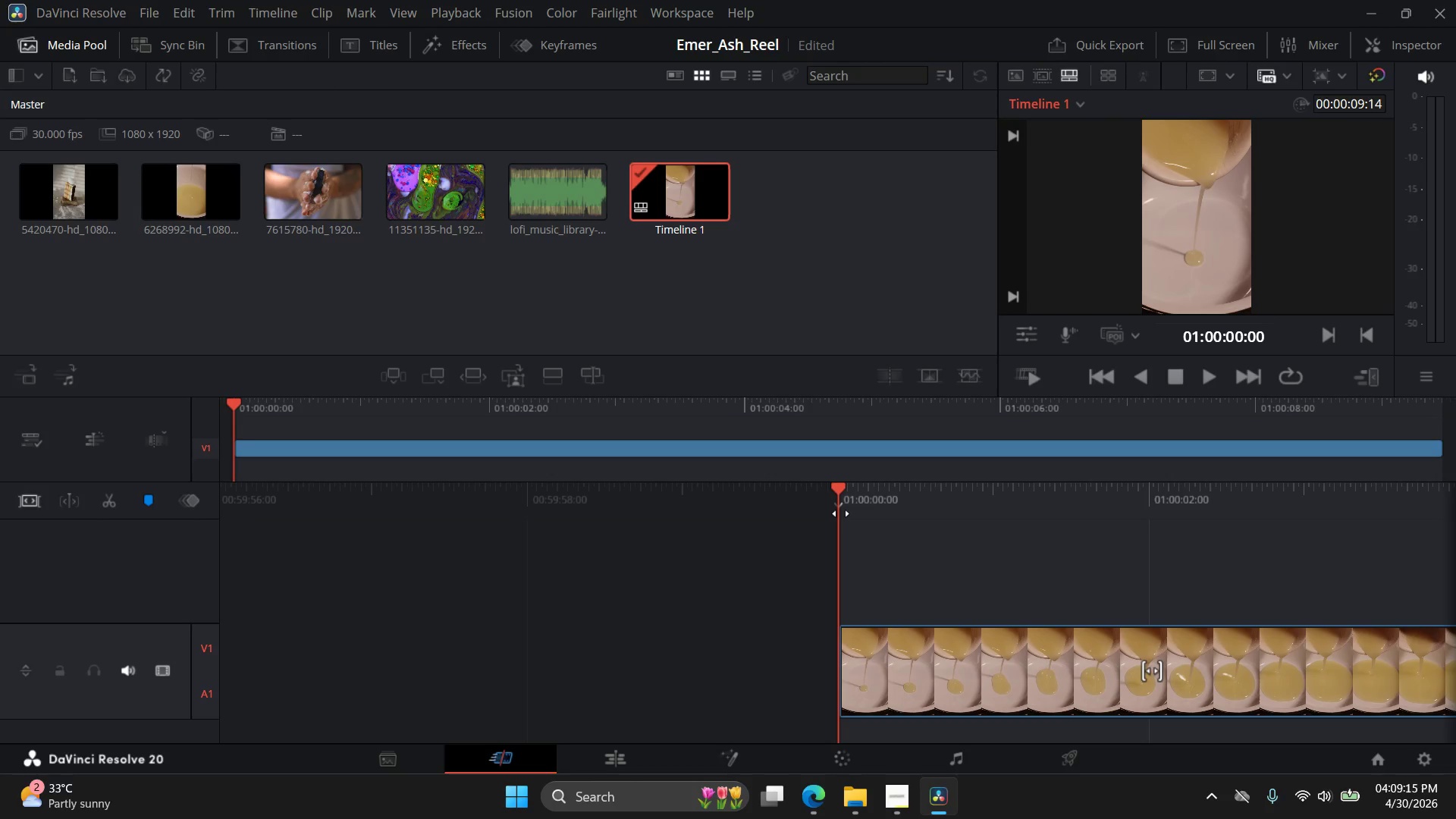 
left_click_drag(start_coordinate=[841, 513], to_coordinate=[909, 519])
 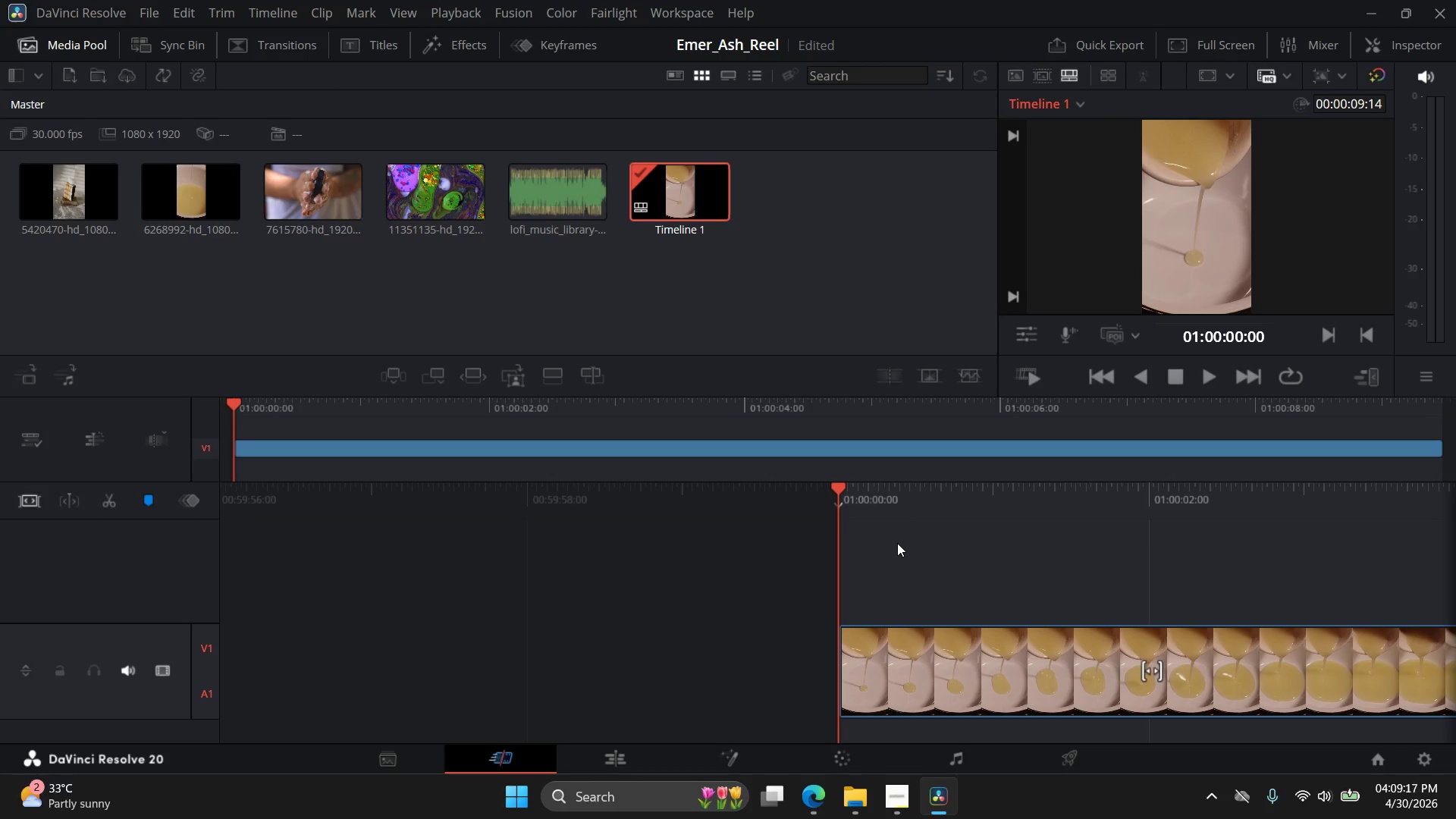 
key(Space)
 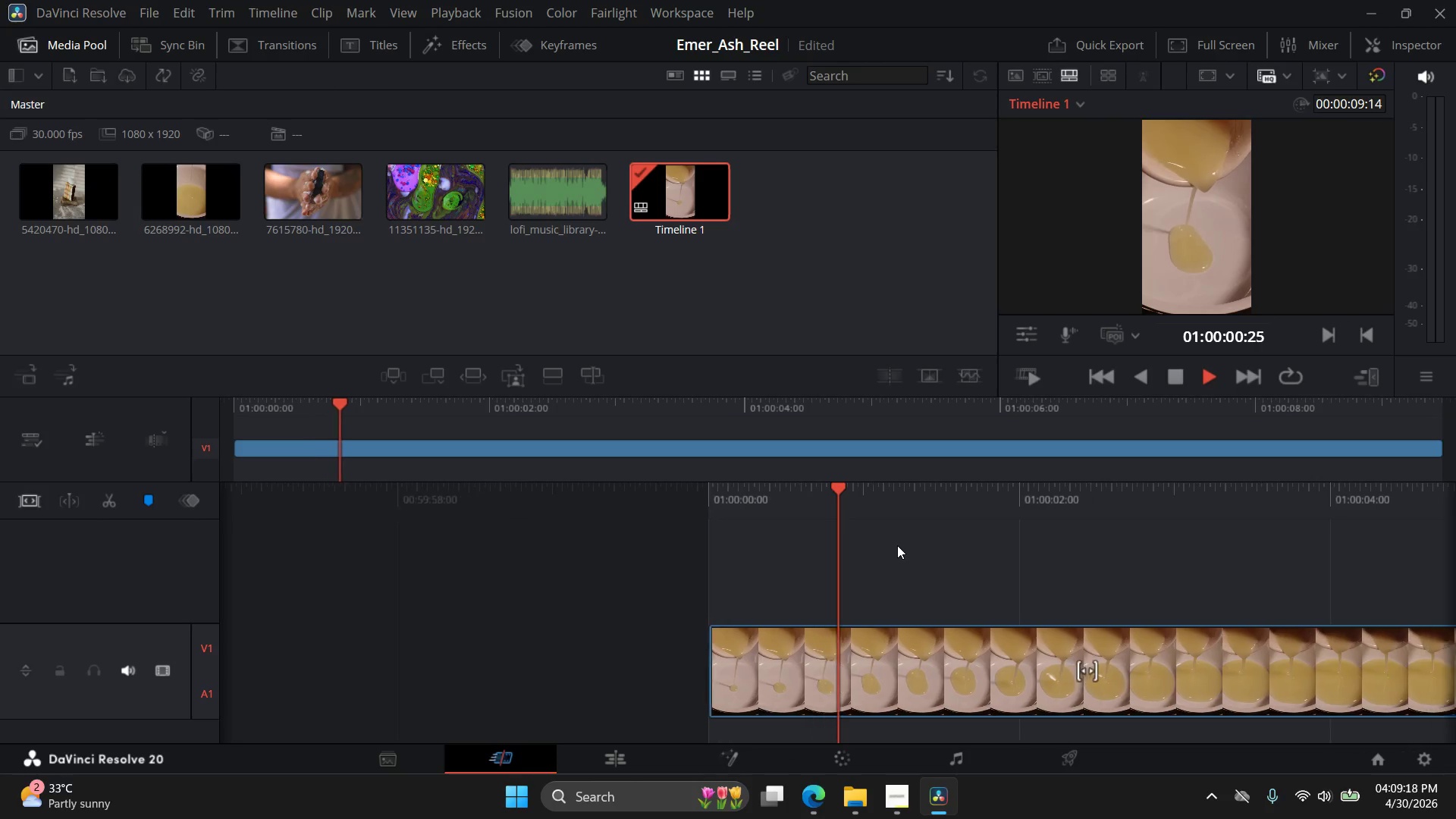 
key(Space)
 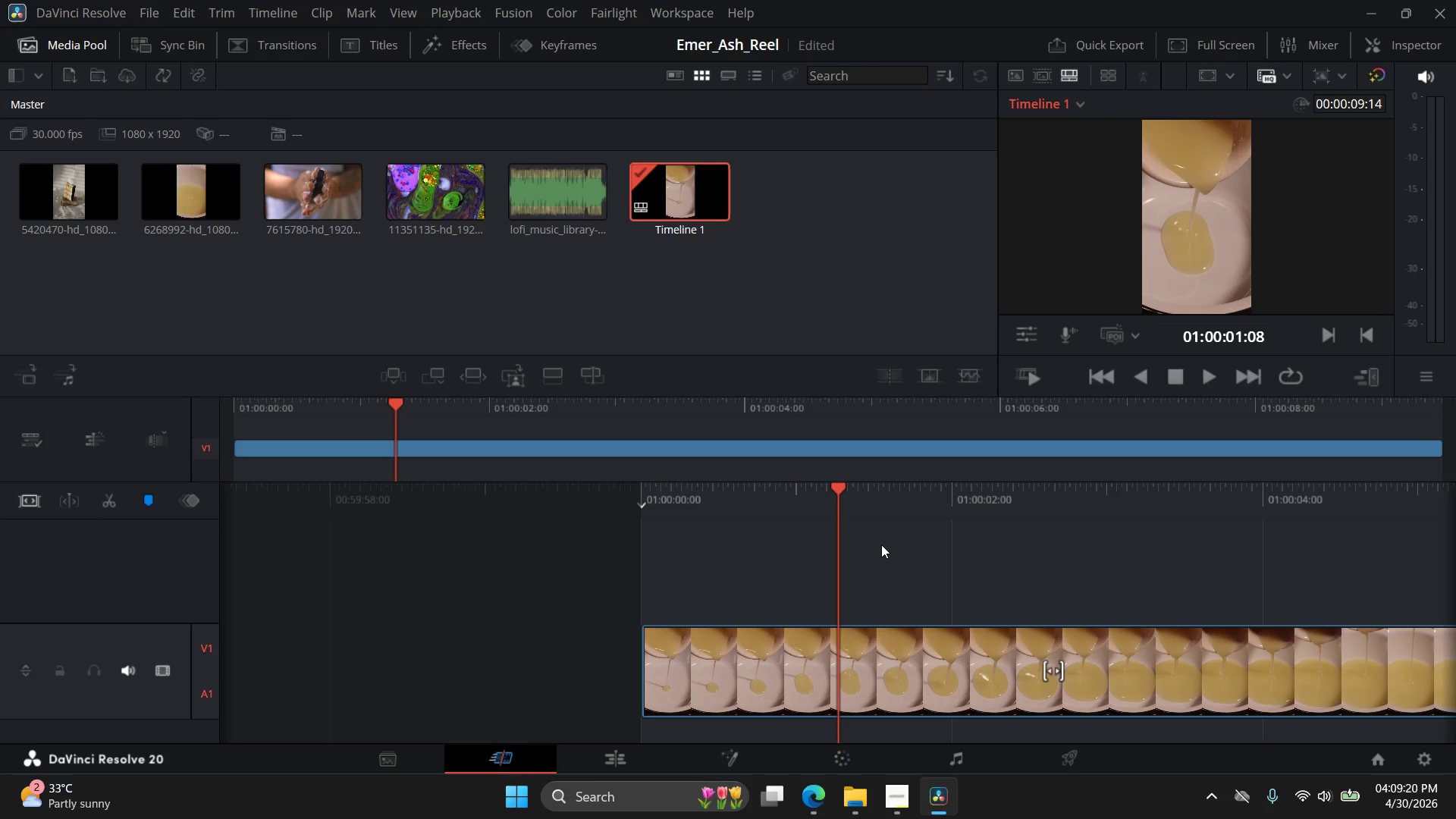 
key(Space)
 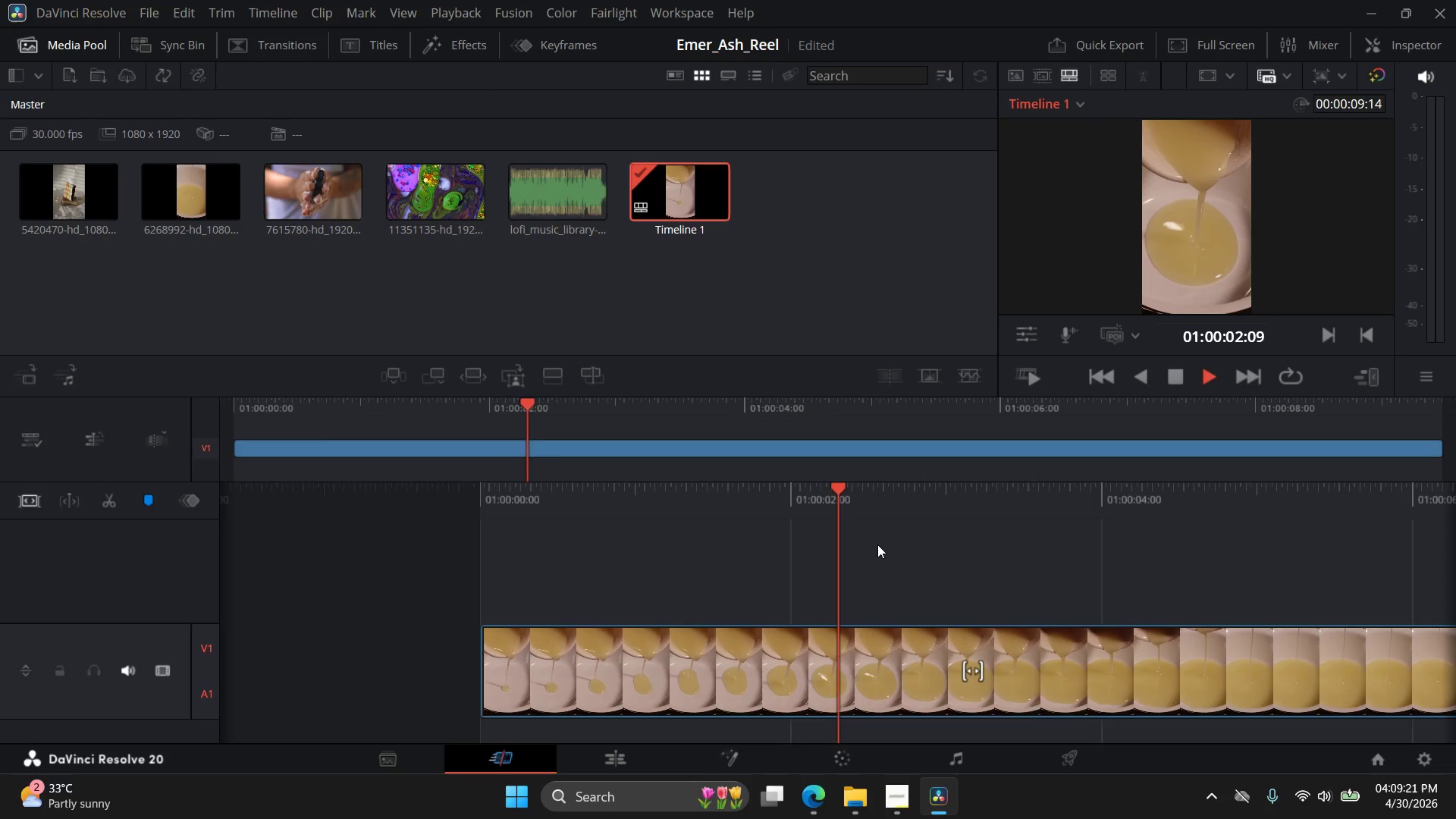 
key(Space)
 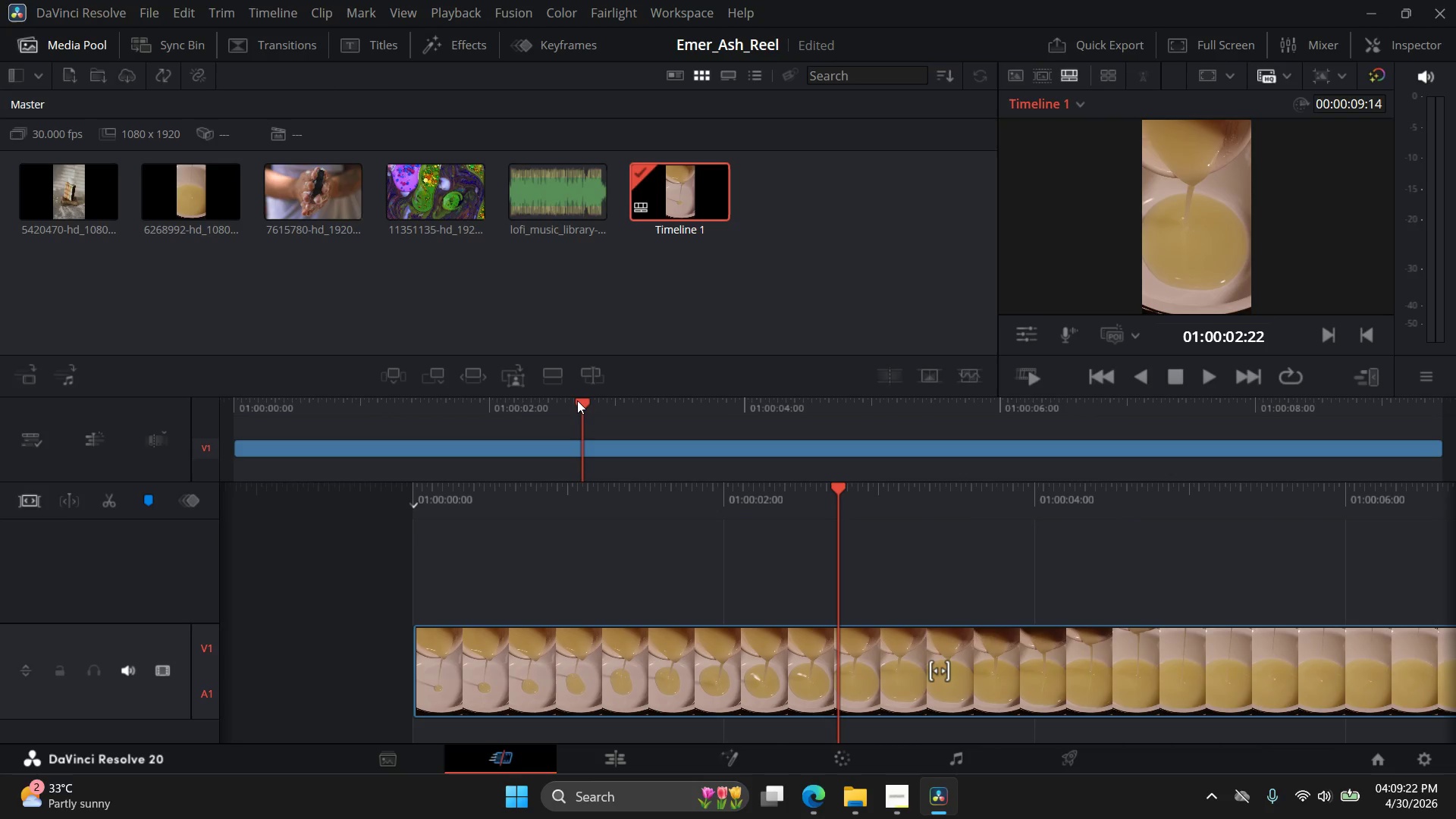 
left_click_drag(start_coordinate=[584, 400], to_coordinate=[183, 419])
 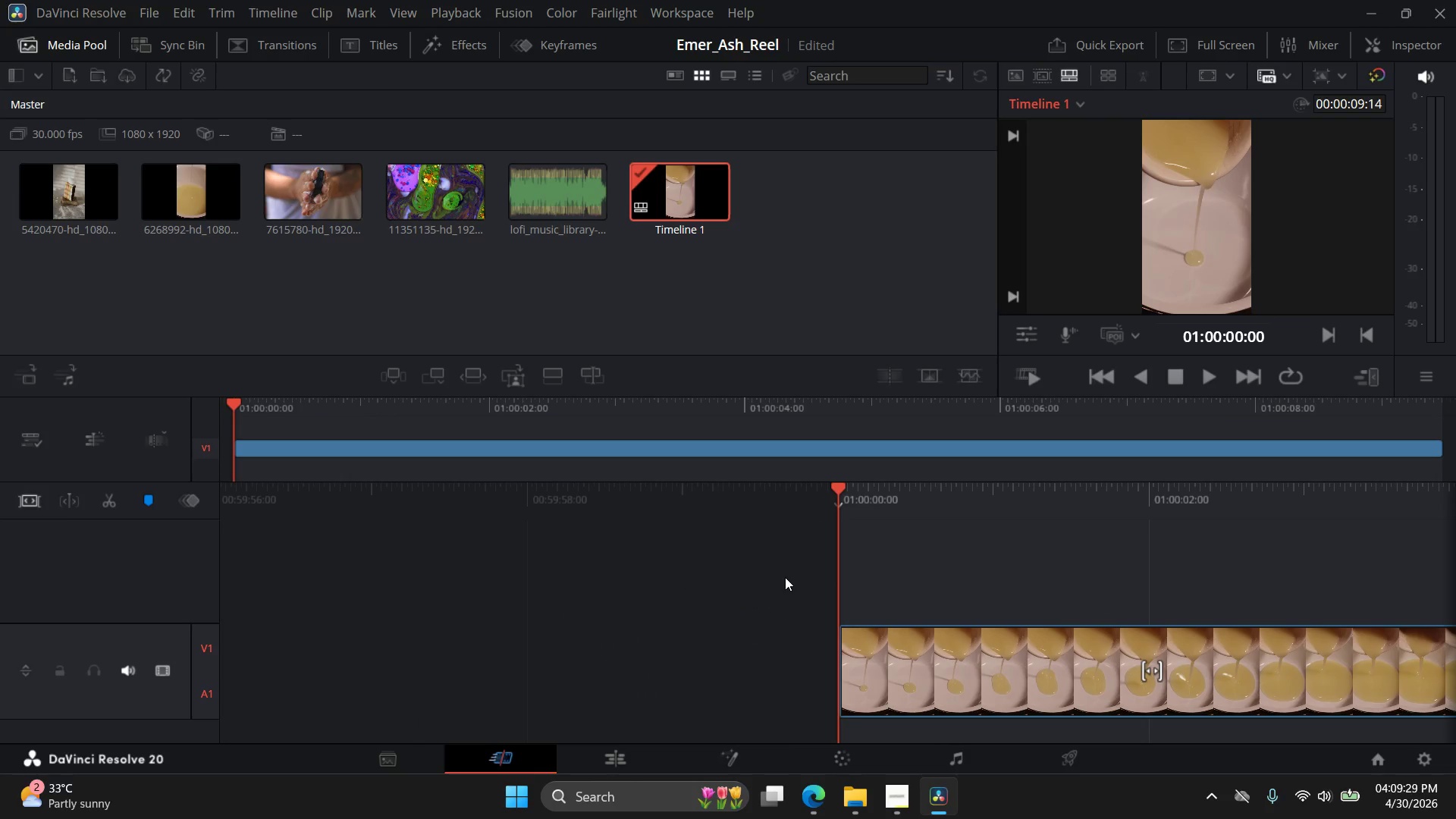 
wait(9.66)
 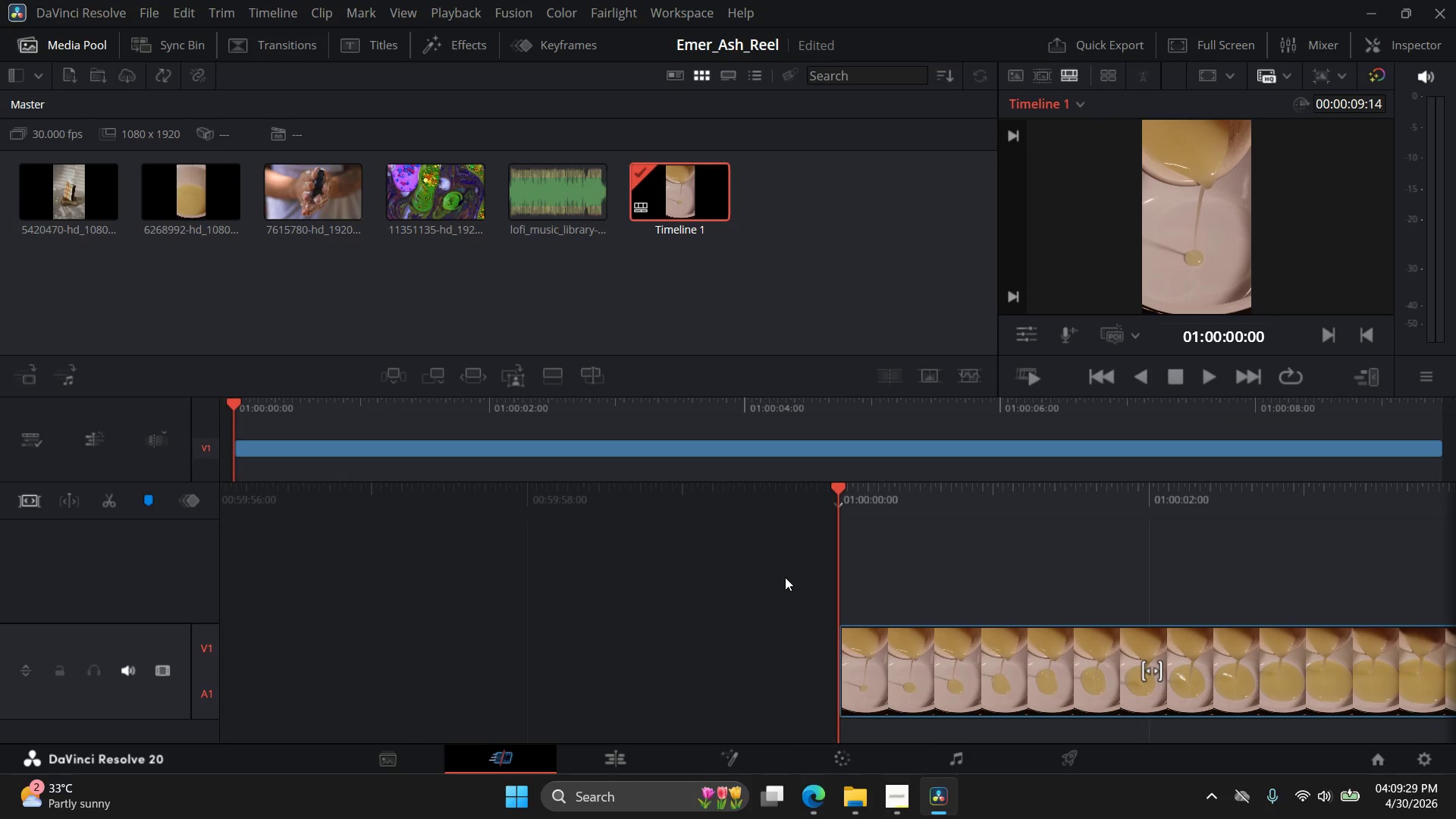 
left_click_drag(start_coordinate=[652, 397], to_coordinate=[640, 513])
 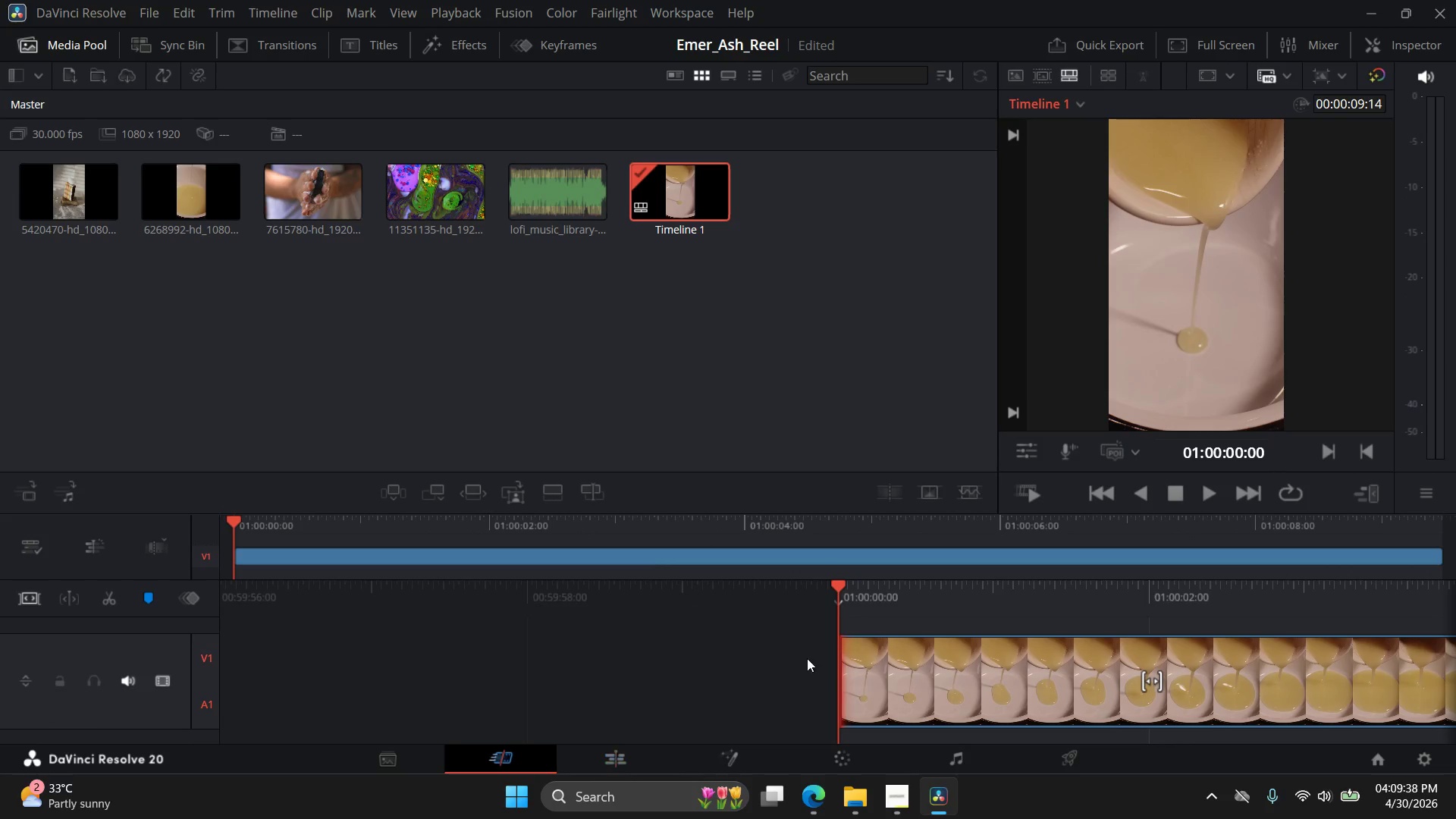 
left_click([595, 758])
 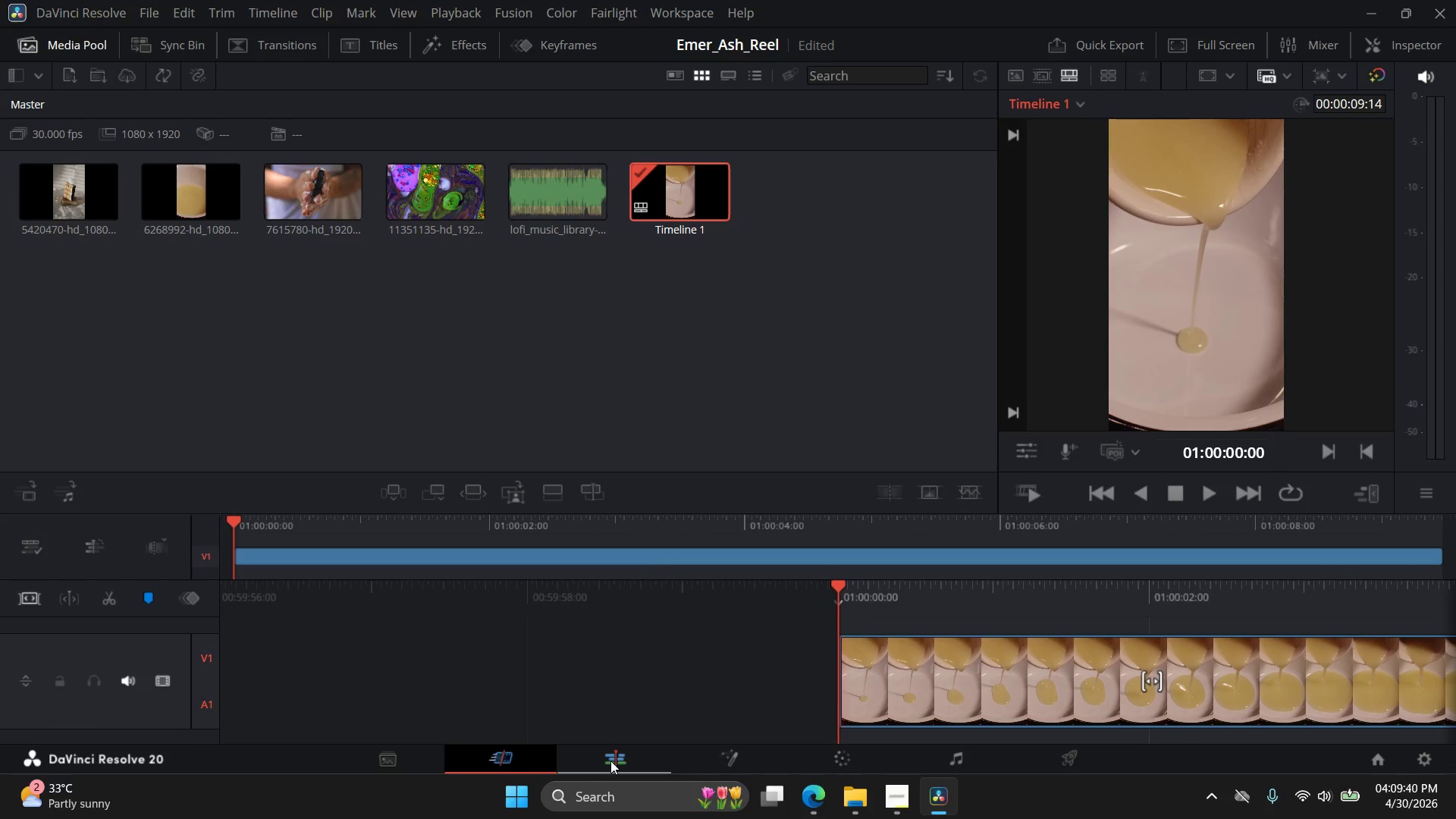 
left_click([611, 761])
 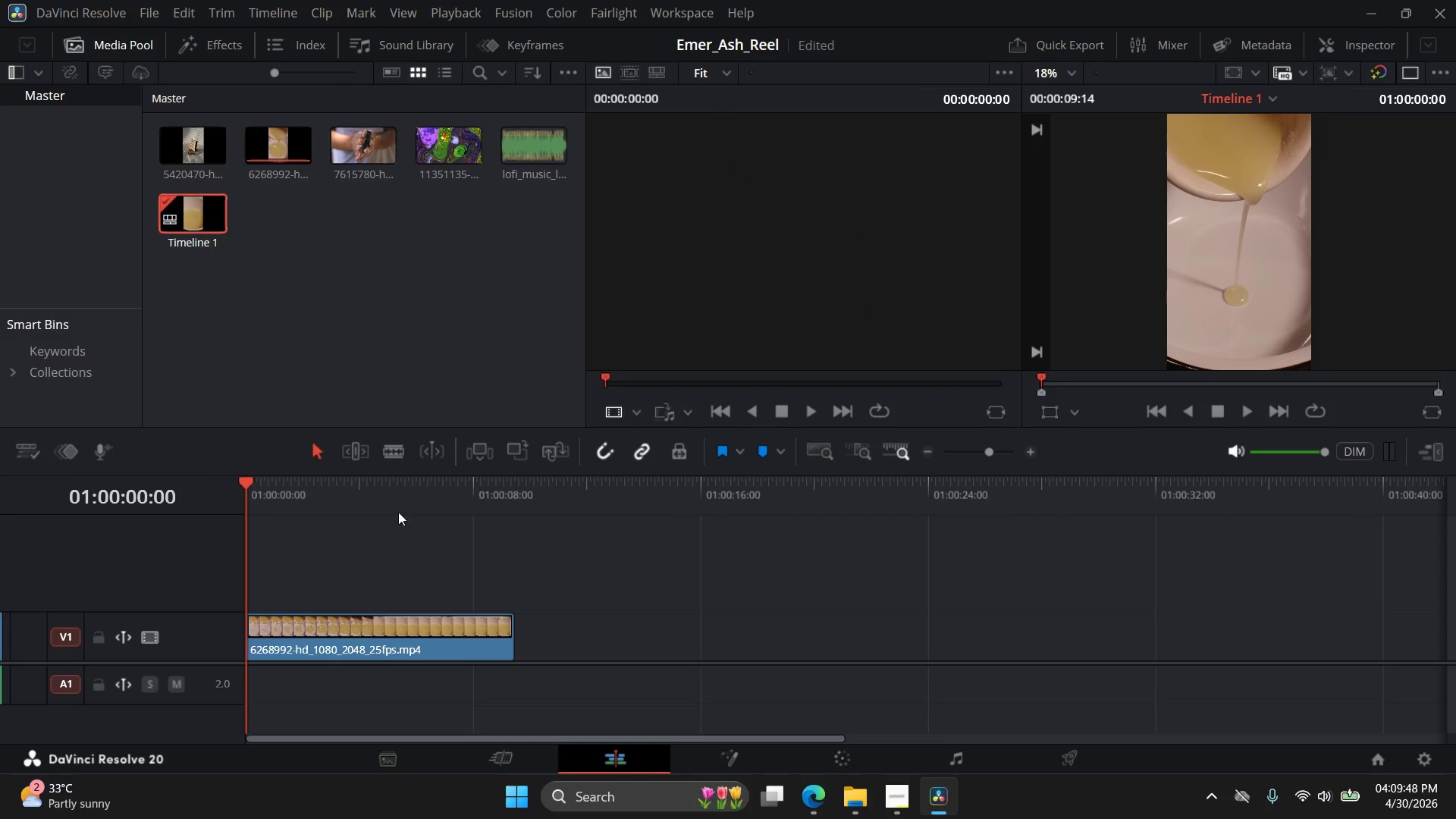 
wait(12.77)
 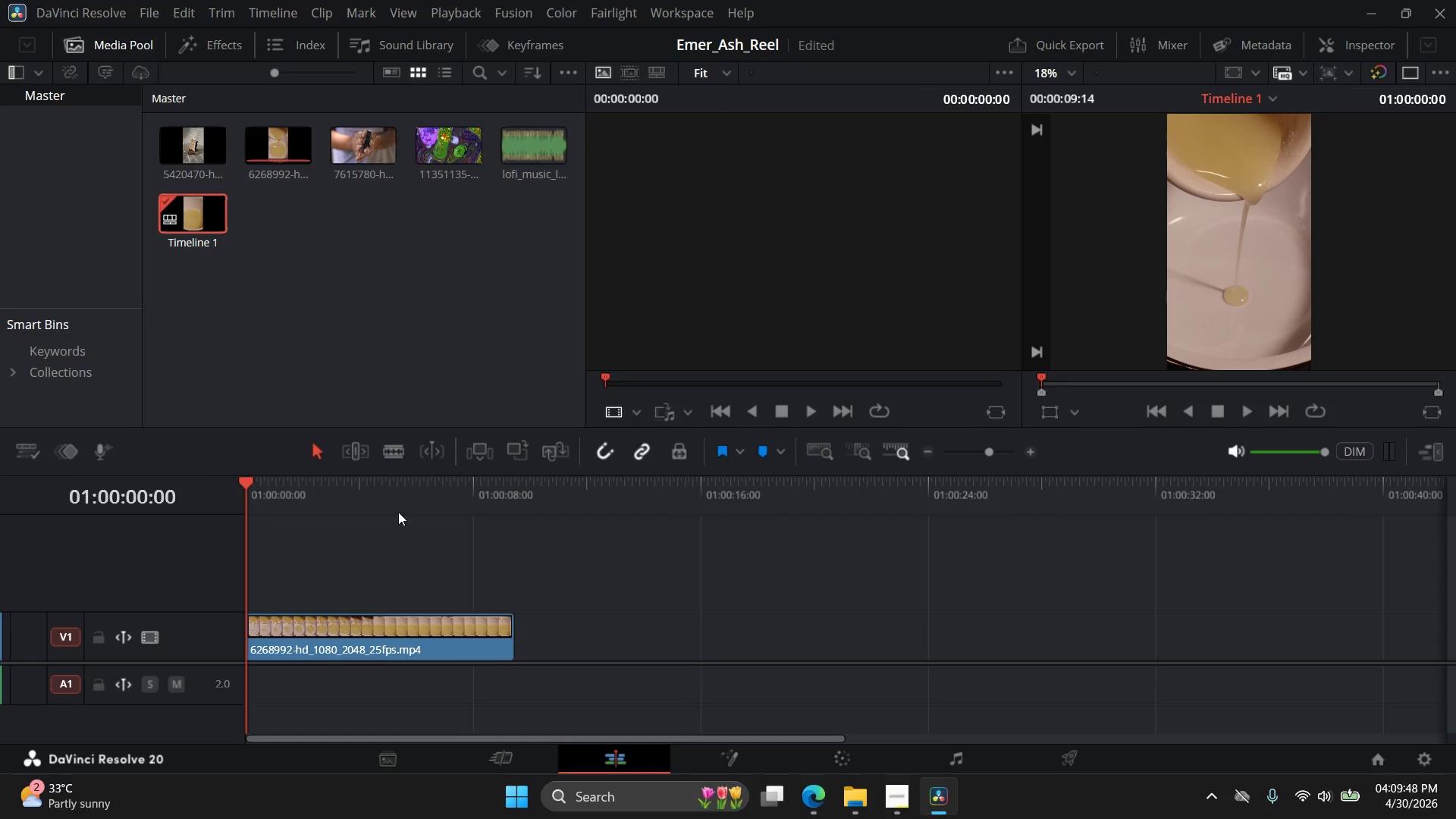 
left_click_drag(start_coordinate=[444, 152], to_coordinate=[523, 626])
 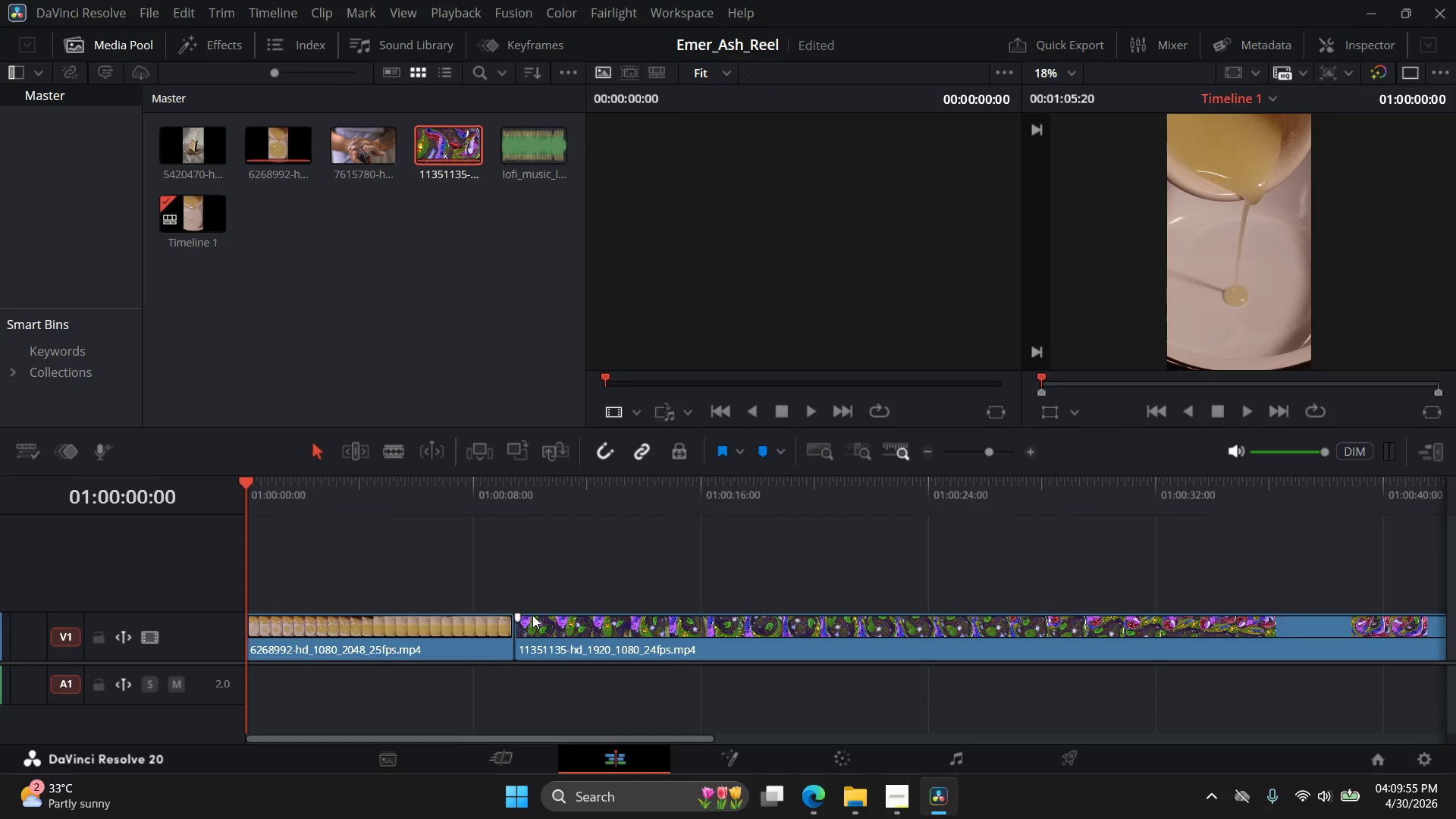 
hold_key(key=AltLeft, duration=0.53)
scroll: coordinate [533, 618], scroll_direction: down, amount: 6.0
 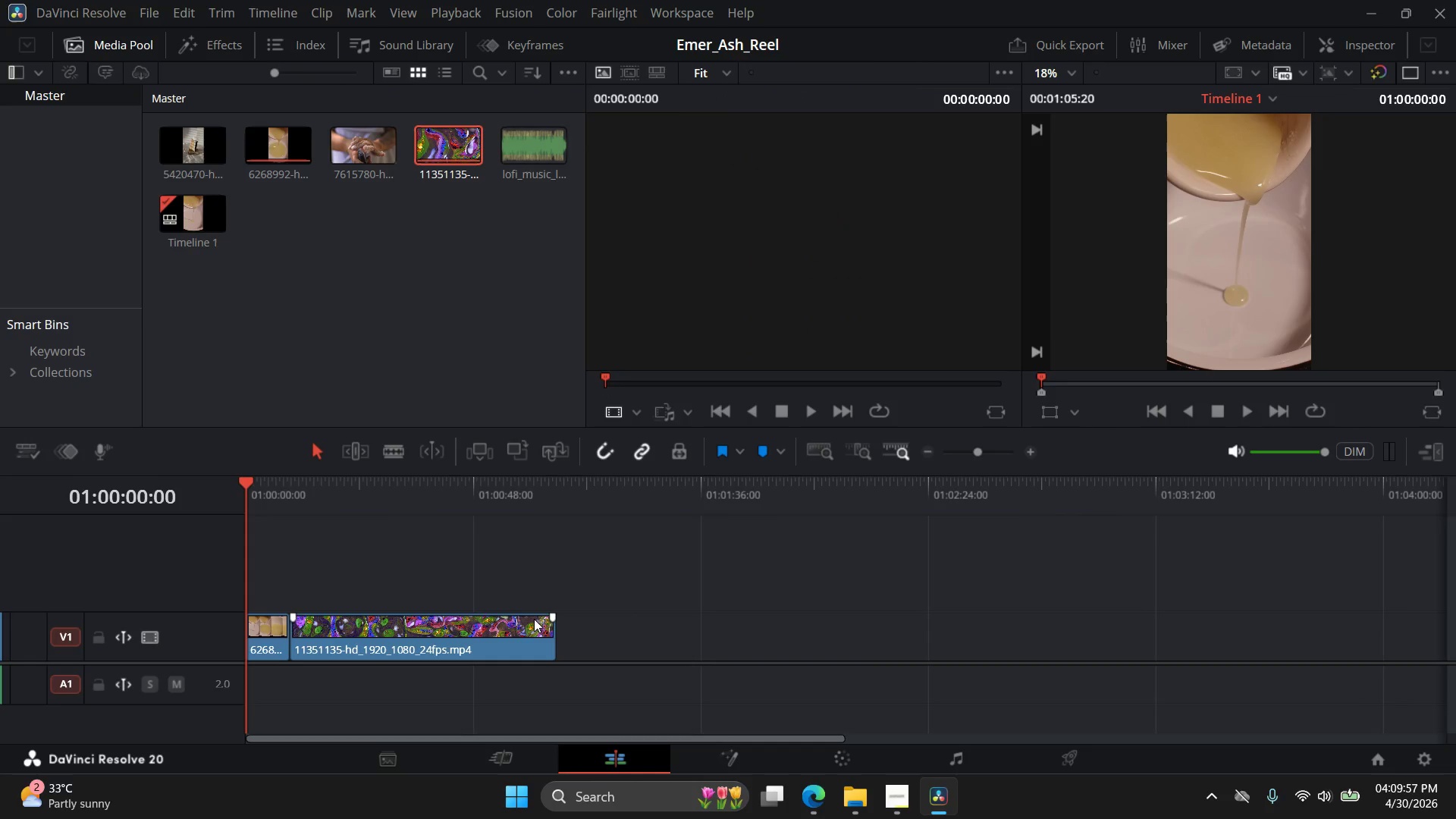 
key(Alt+AltLeft)
 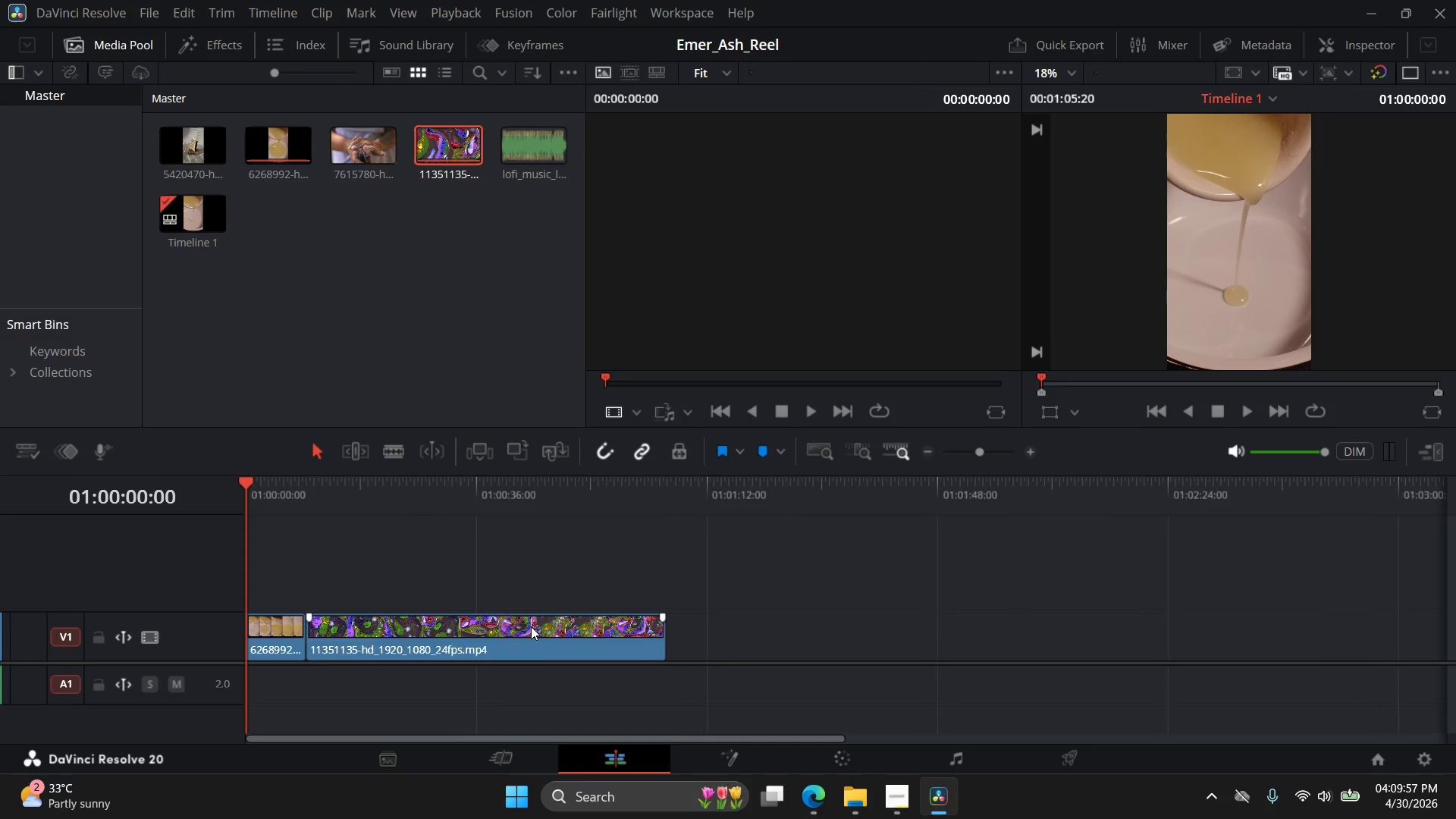 
key(Alt+AltLeft)
 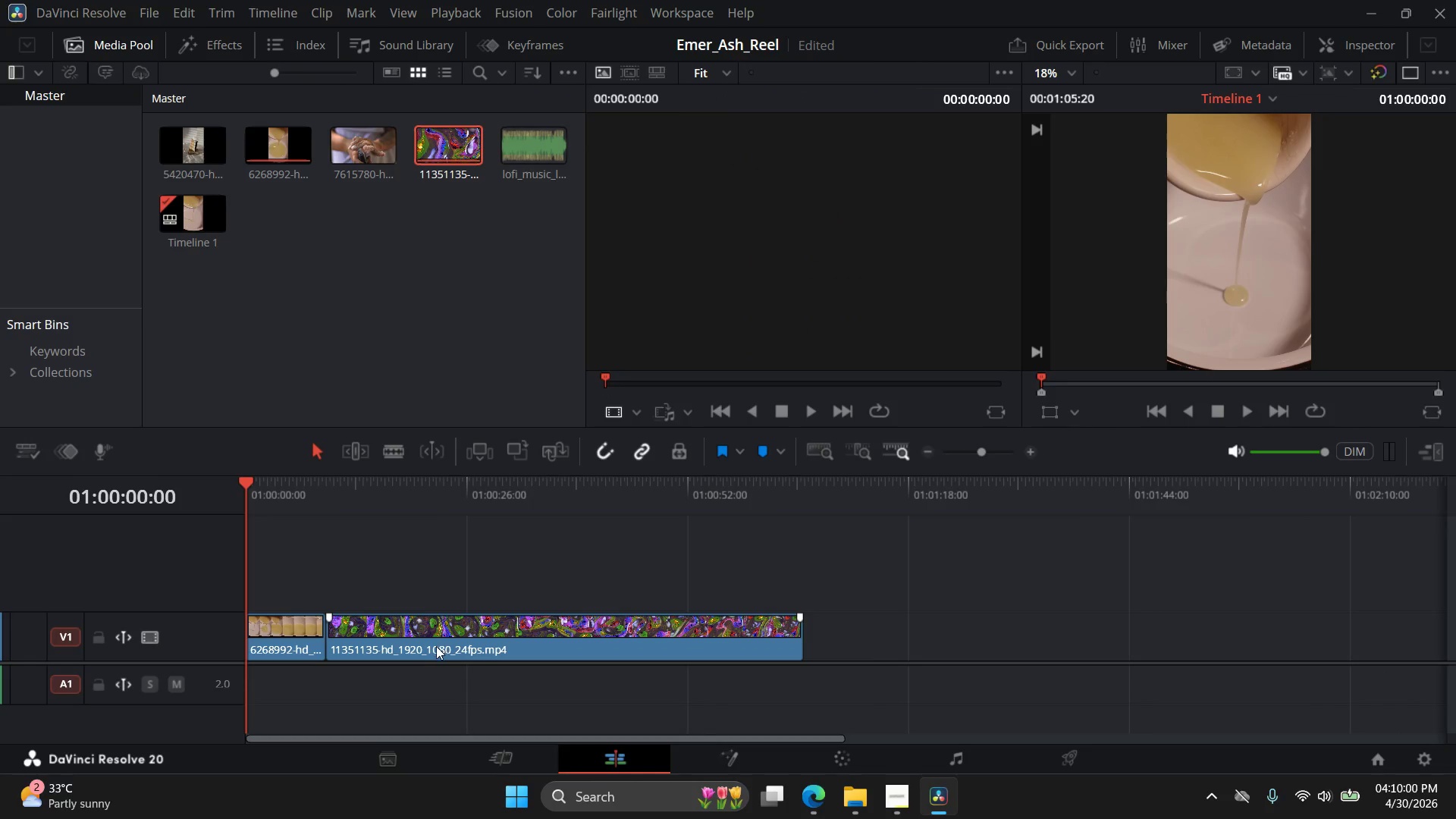 
scroll: coordinate [531, 626], scroll_direction: up, amount: 4.0
 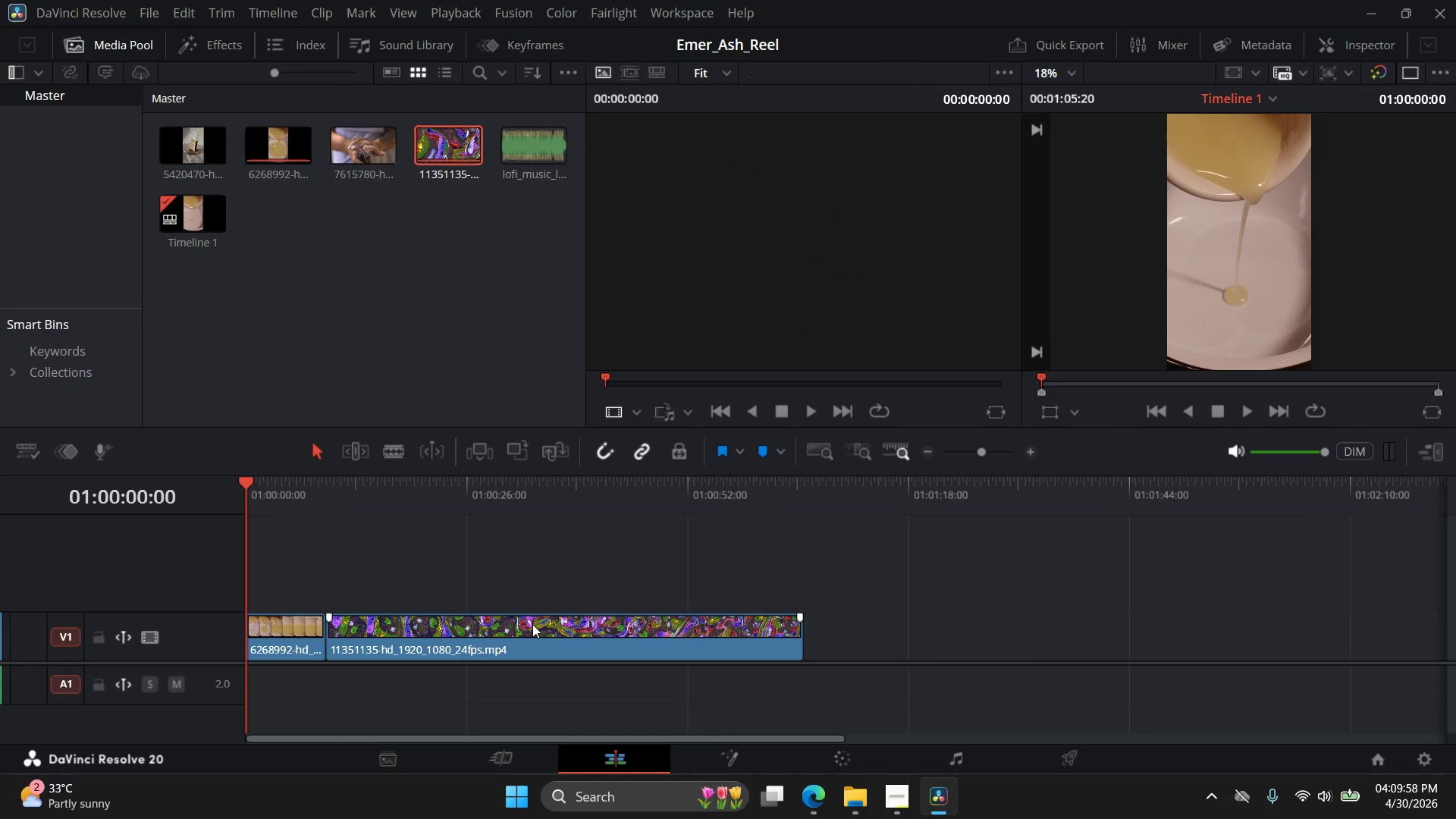 
mouse_move([318, 640])
 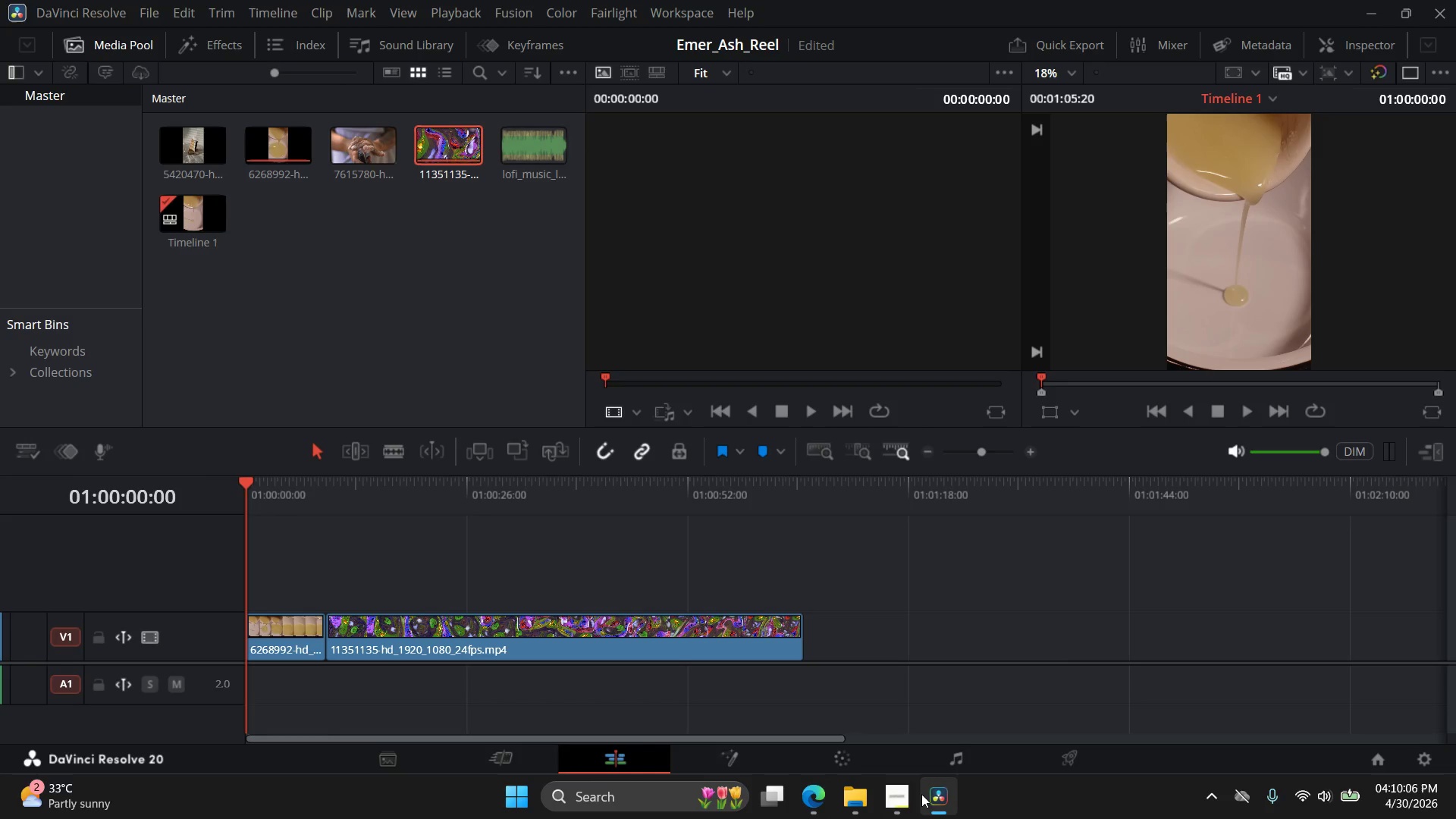 
left_click([914, 797])